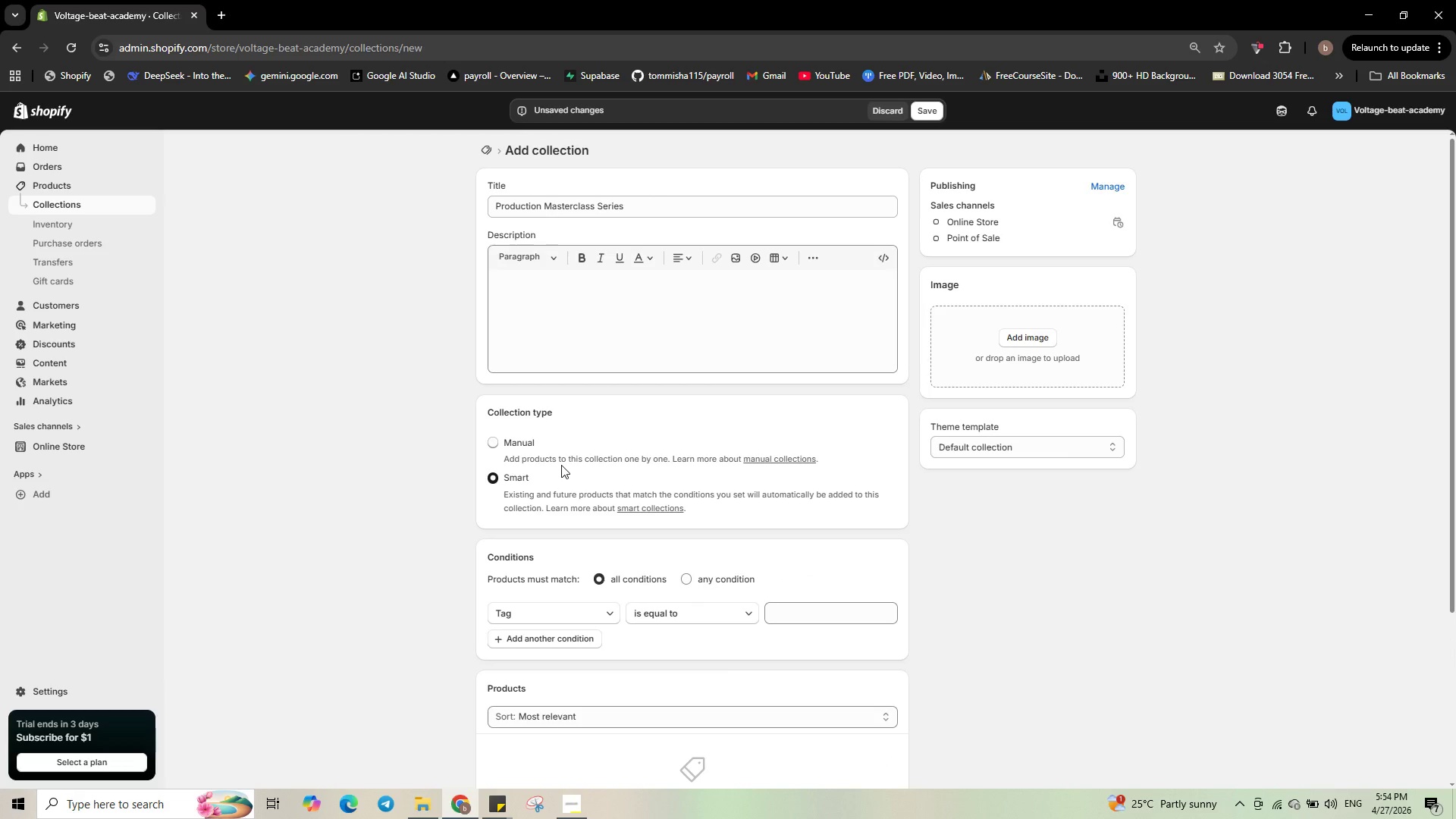 
left_click([779, 614])
 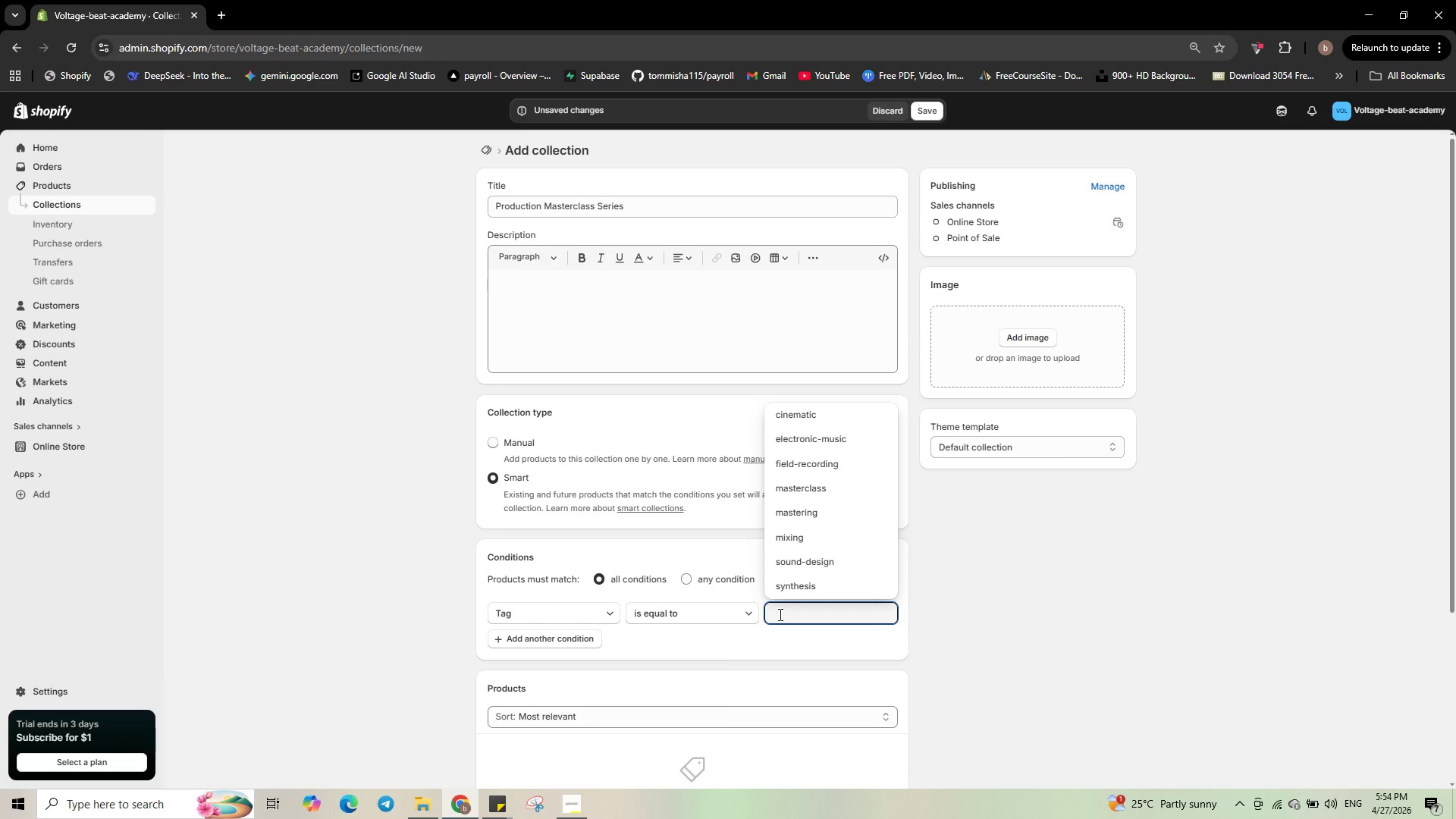 
wait(30.03)
 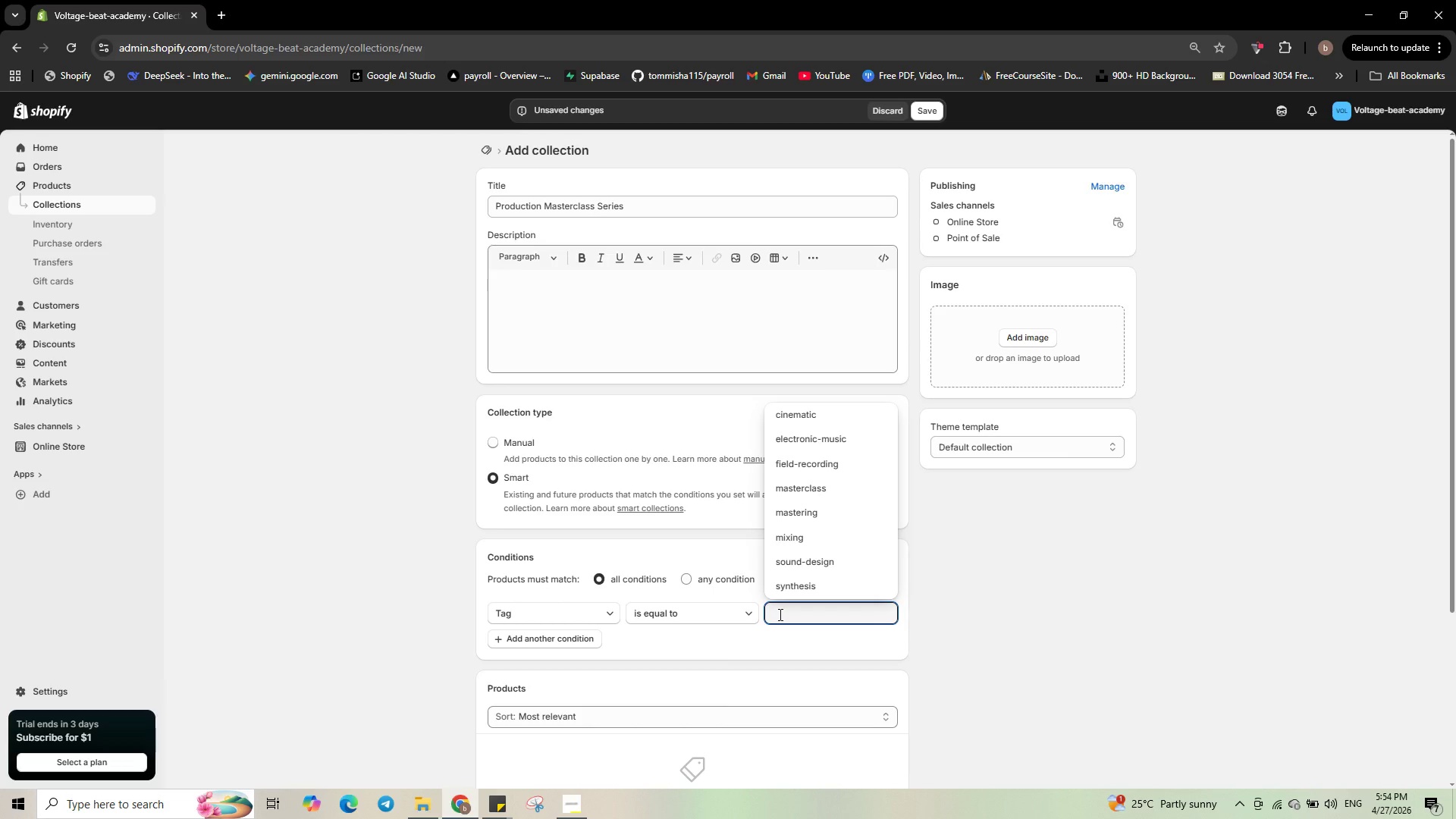 
type(Masterclass Bundle)
 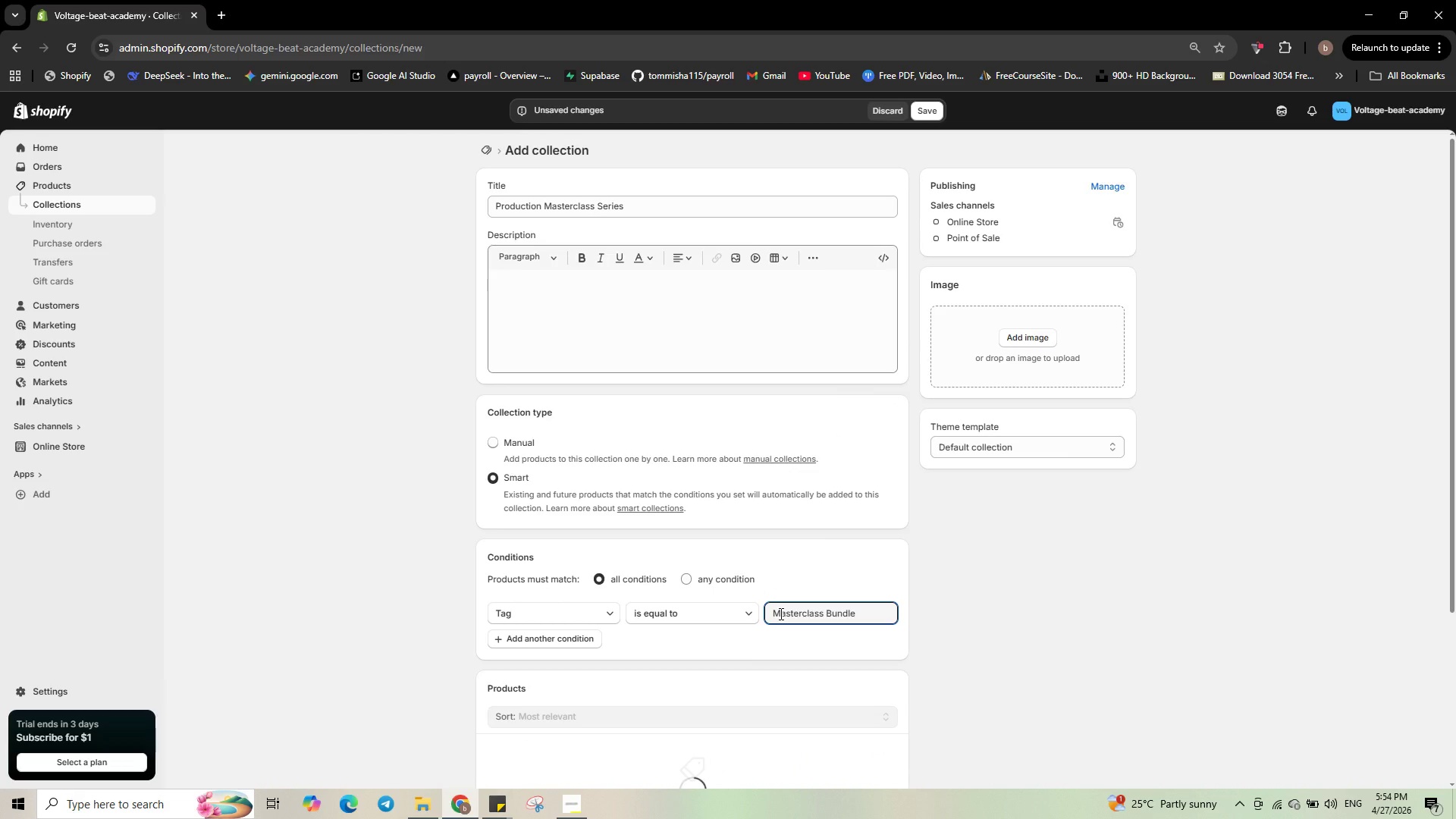 
wait(12.23)
 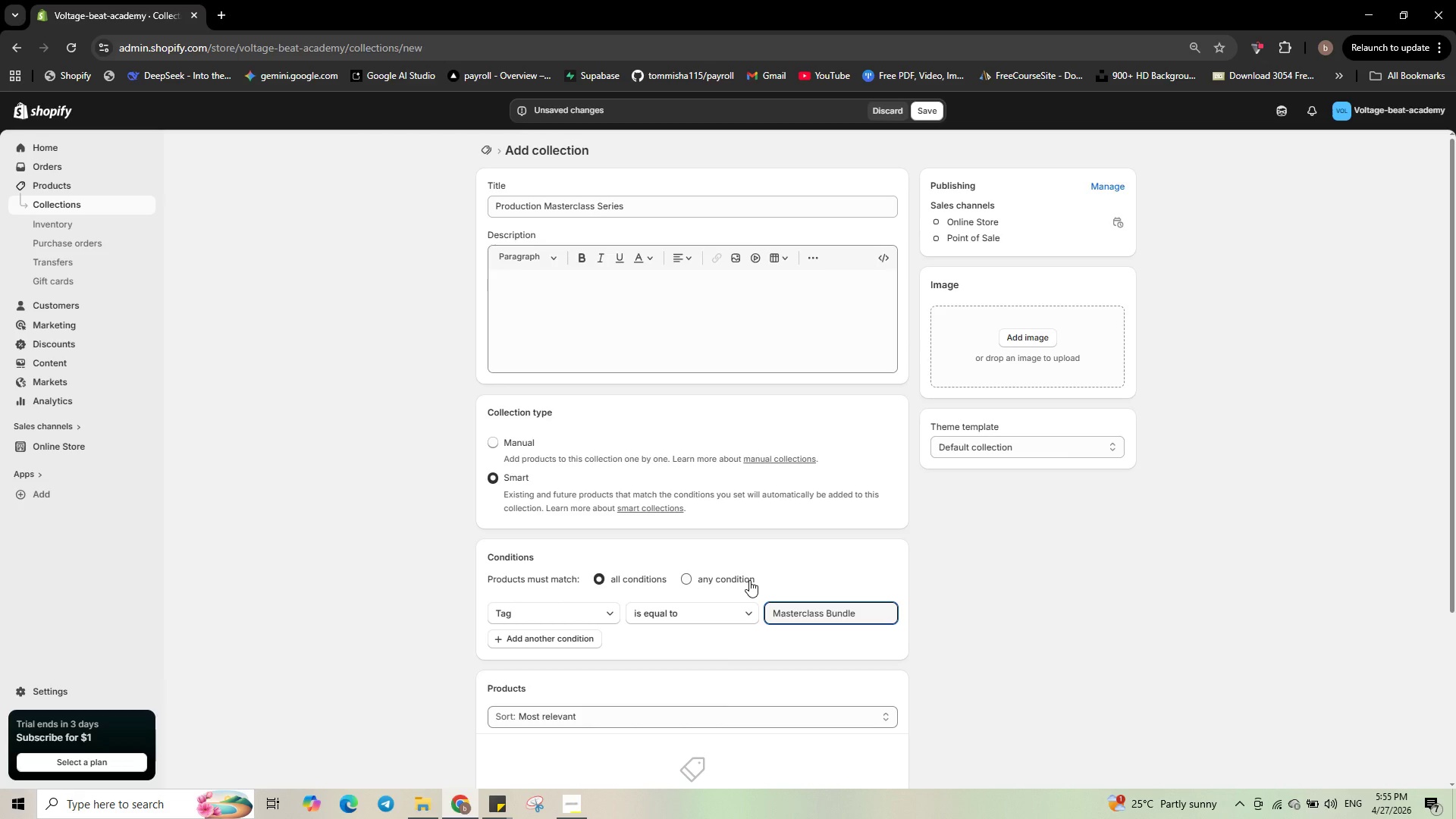 
left_click([924, 112])
 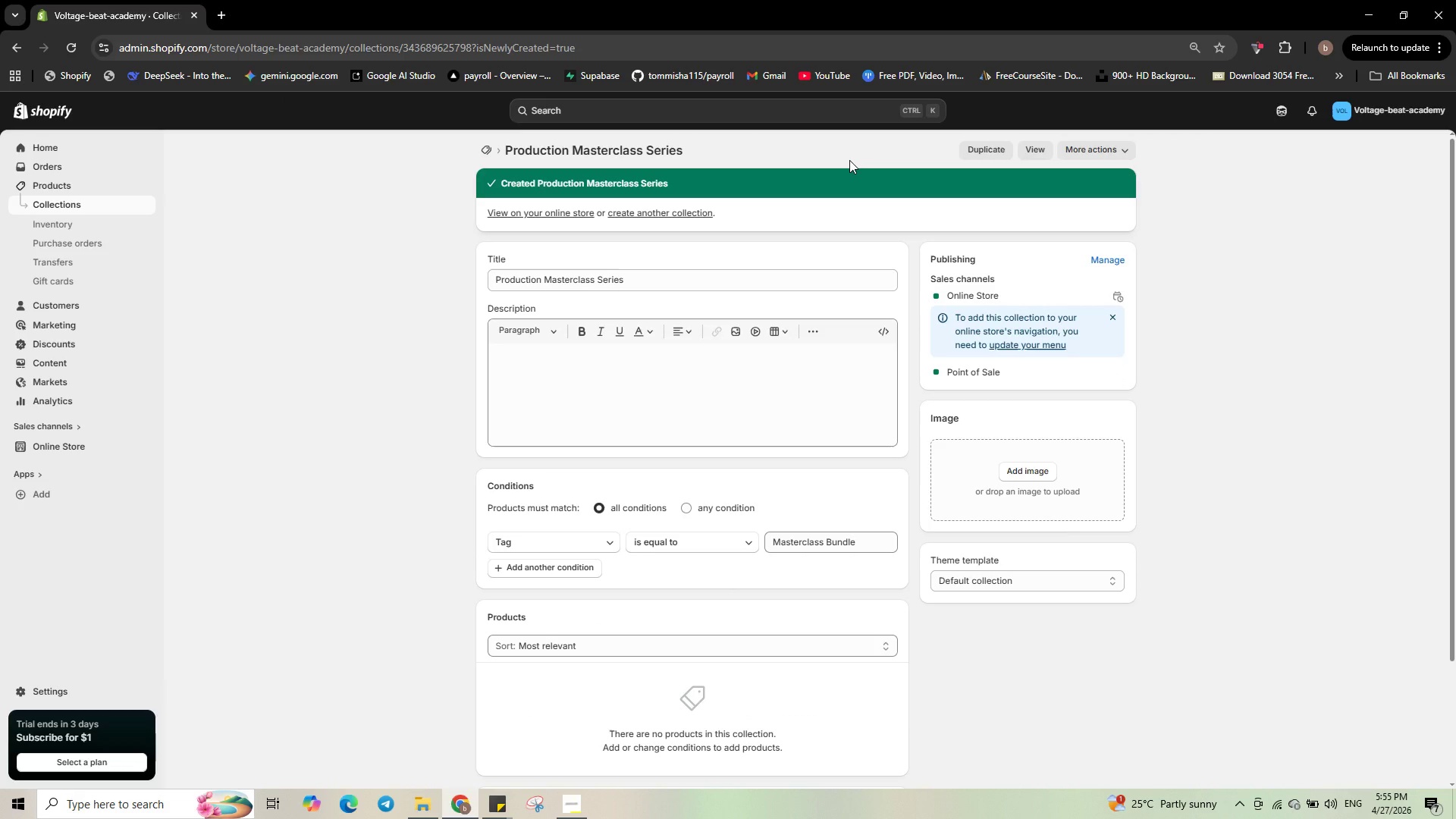 
wait(16.2)
 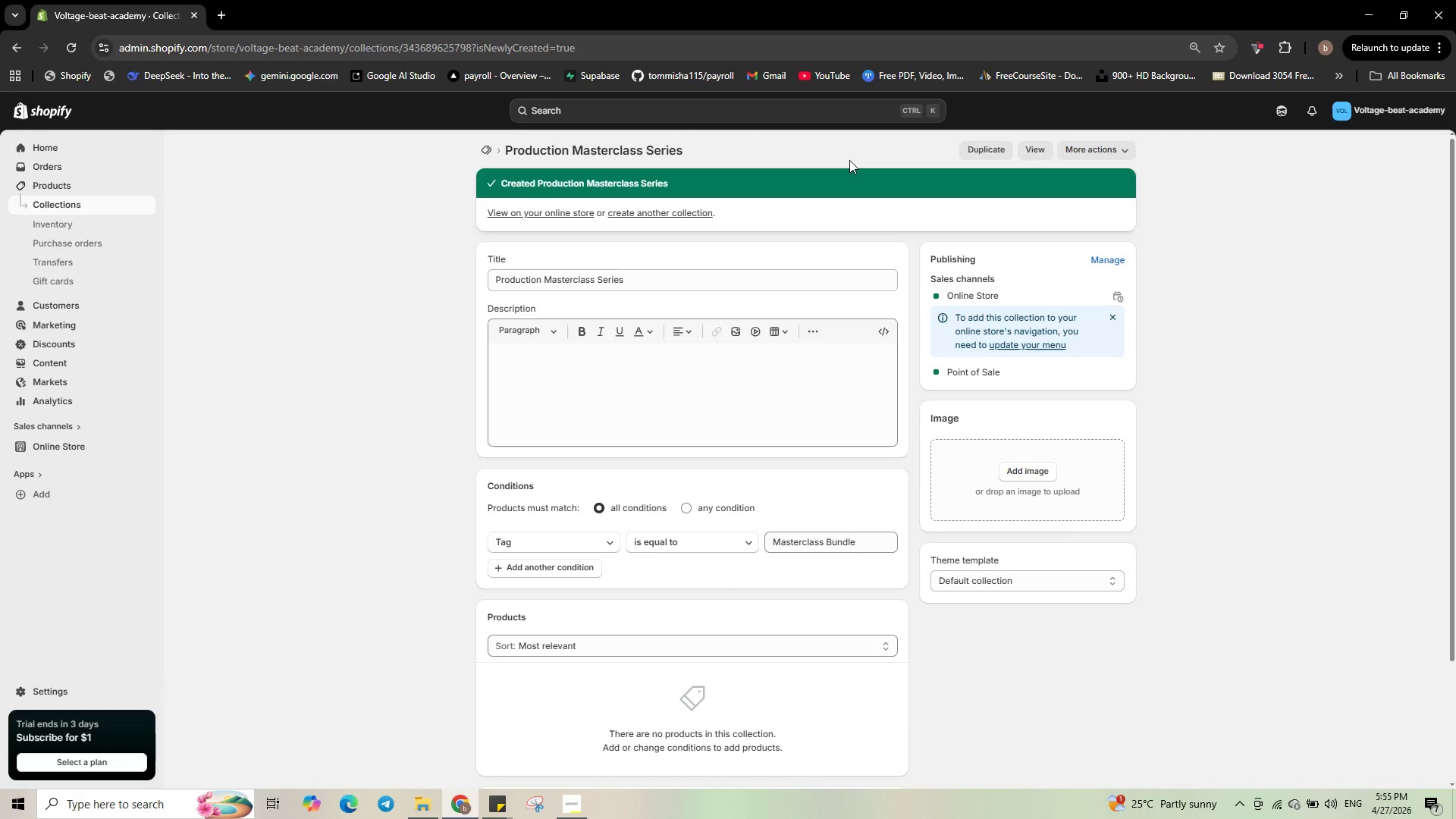 
left_click([79, 190])
 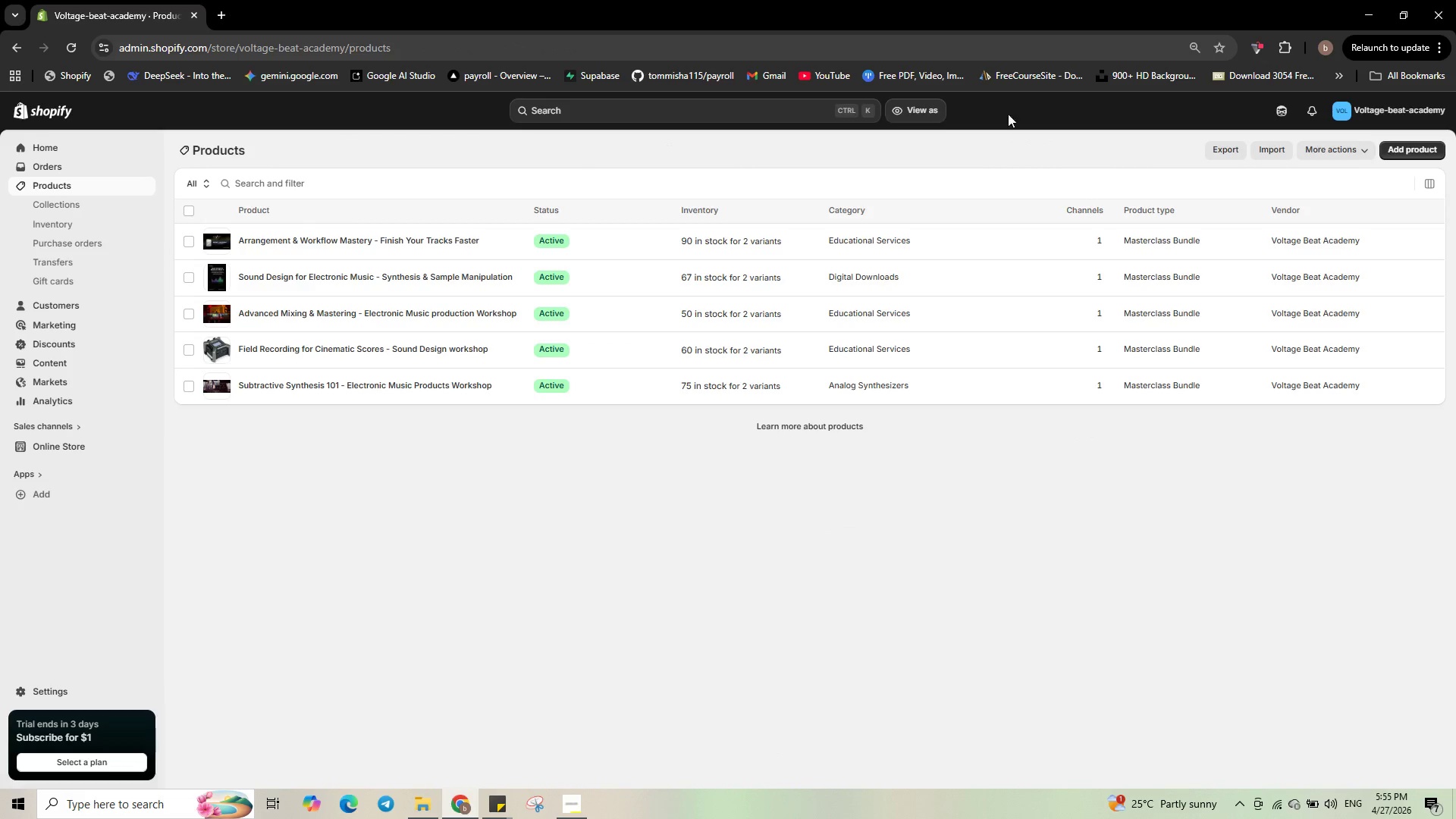 
left_click([1225, 148])
 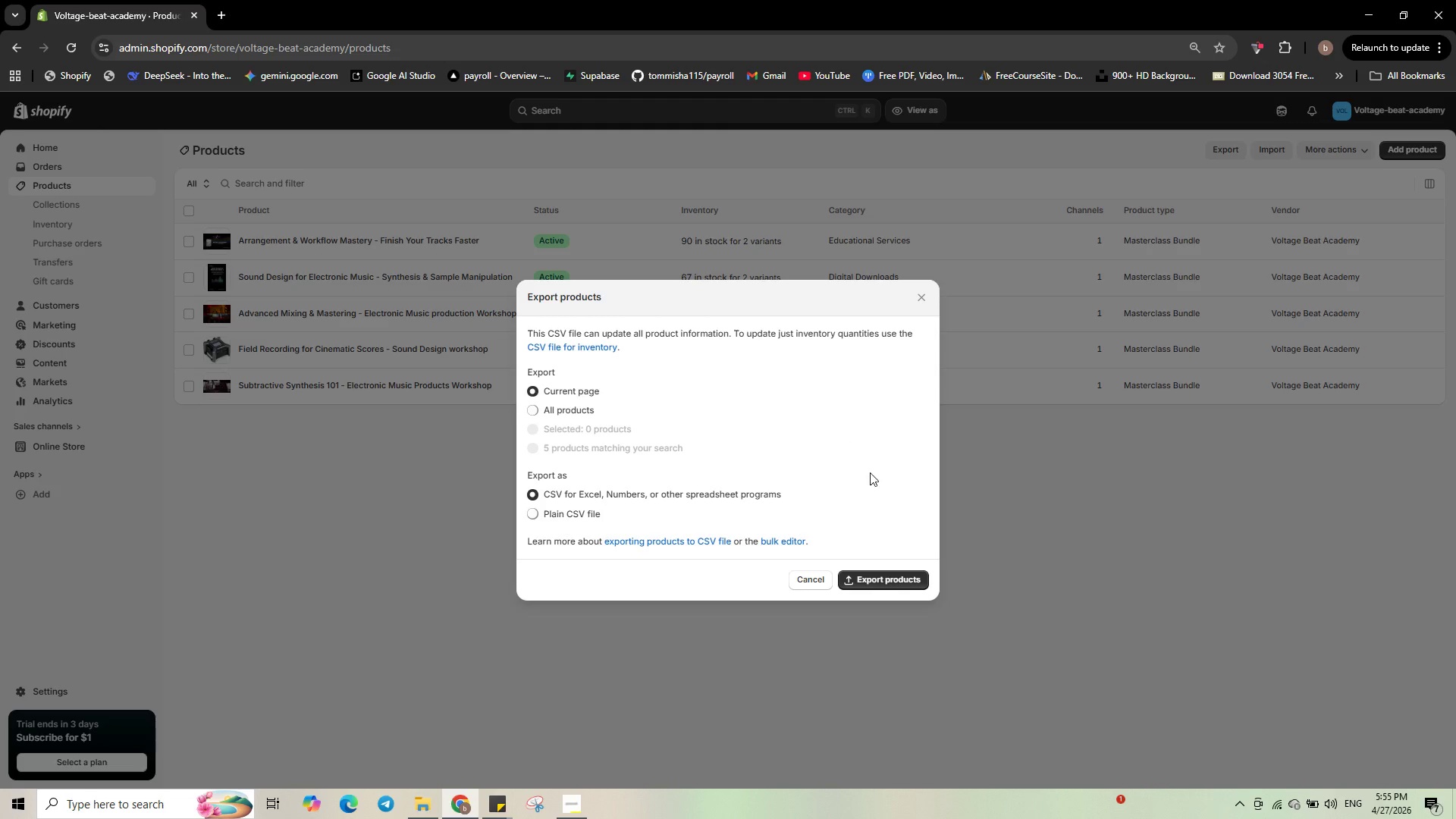 
wait(6.58)
 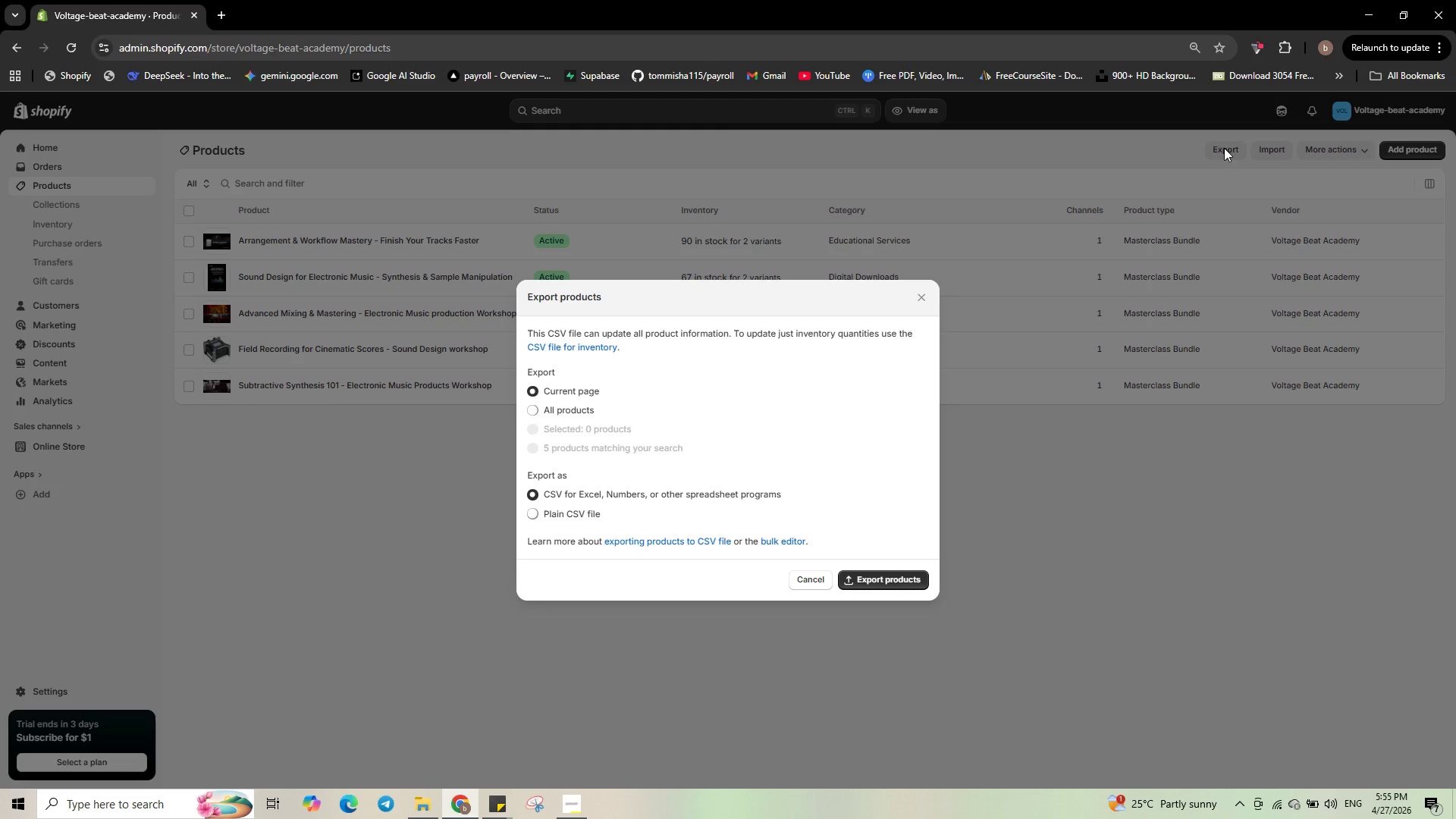 
left_click([871, 579])
 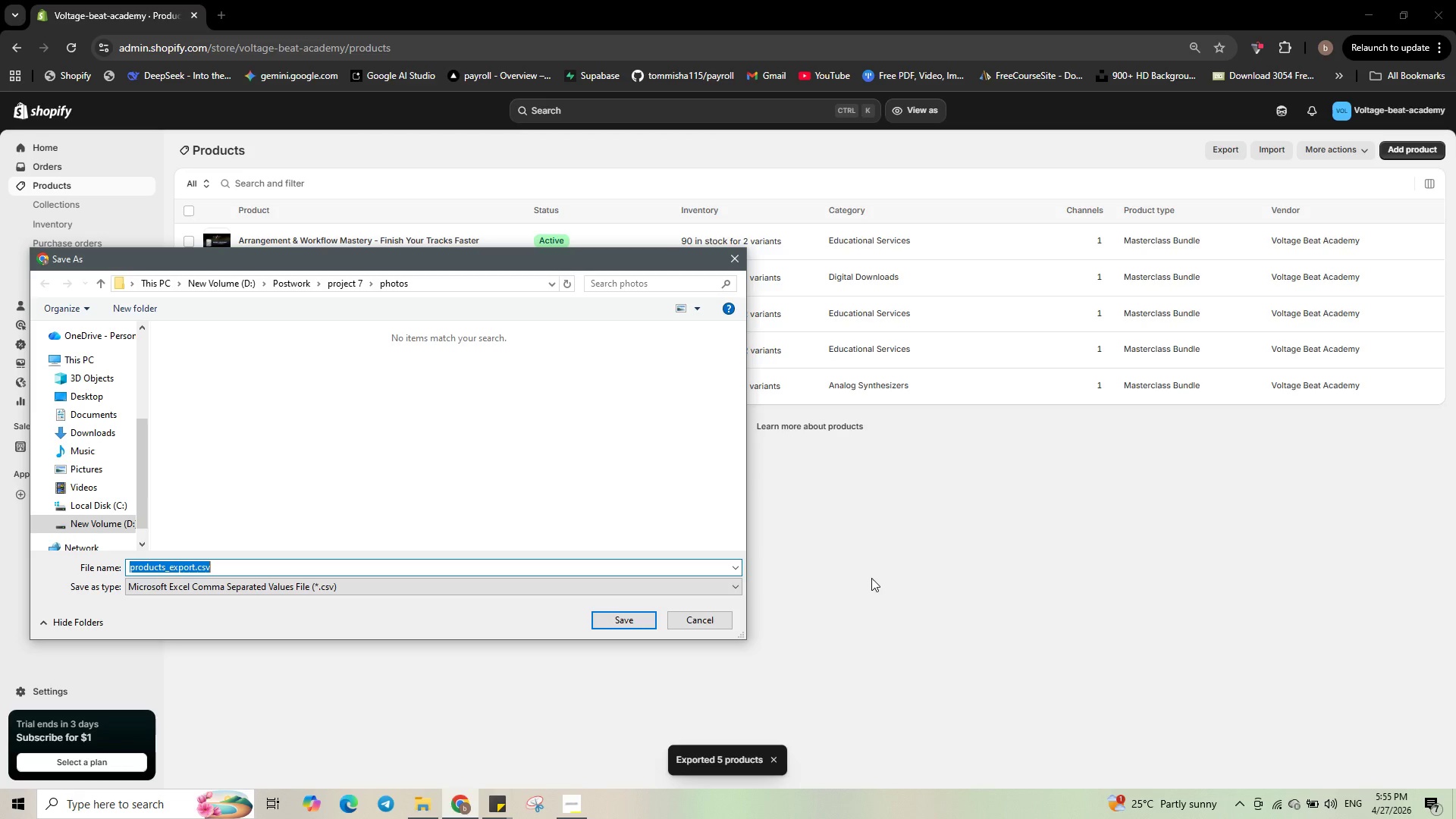 
wait(7.06)
 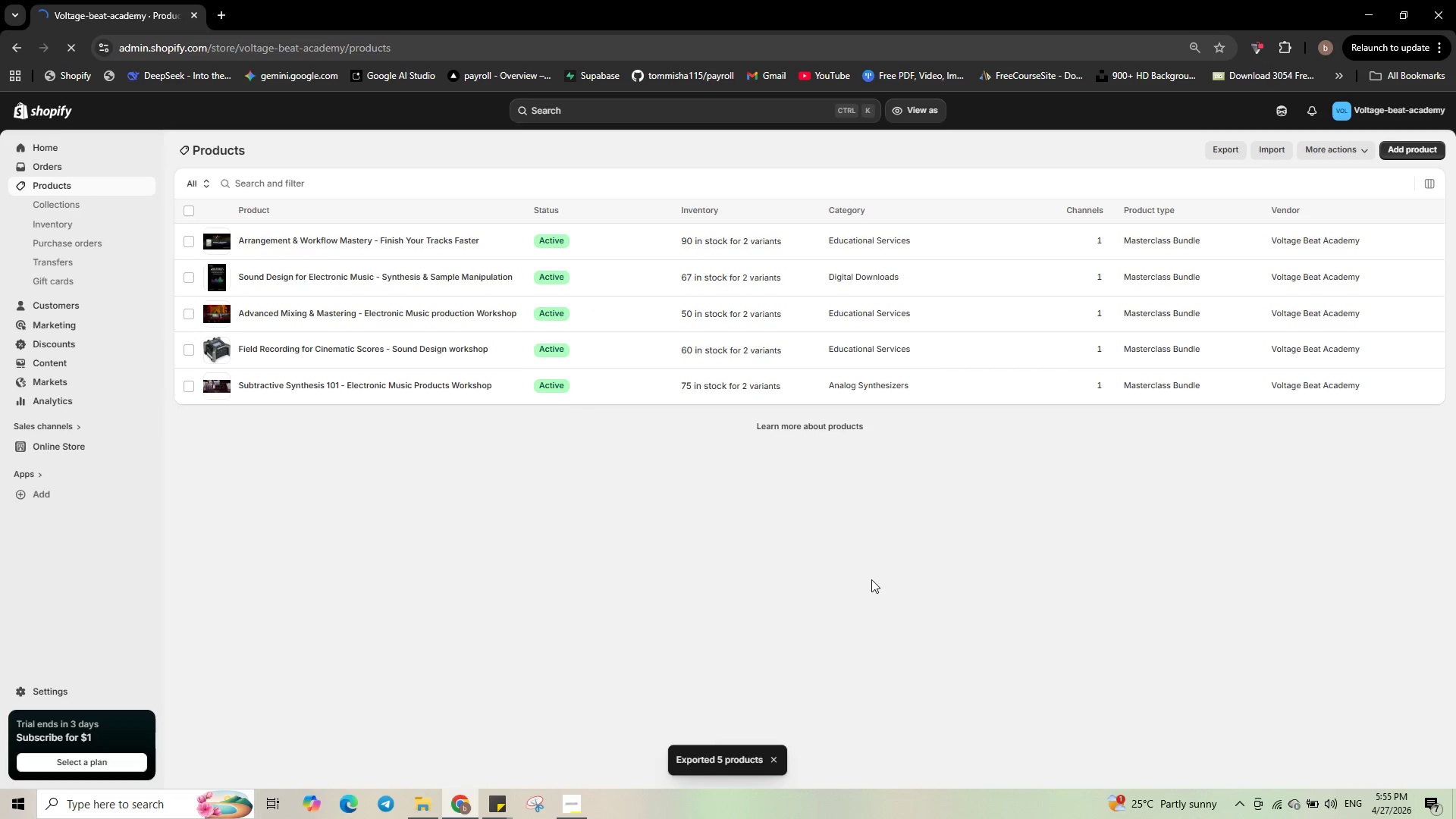 
left_click([346, 281])
 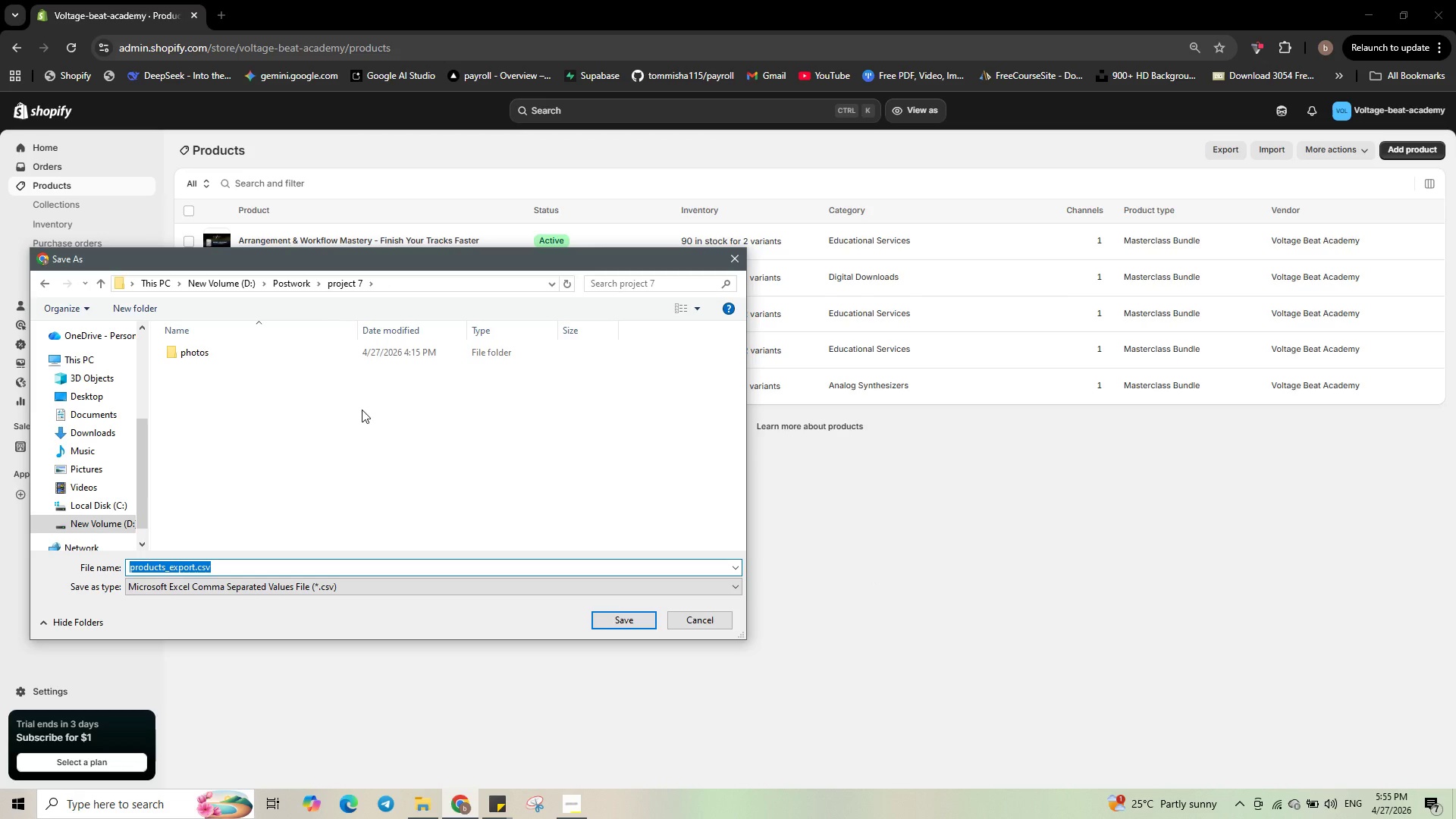 
wait(5.61)
 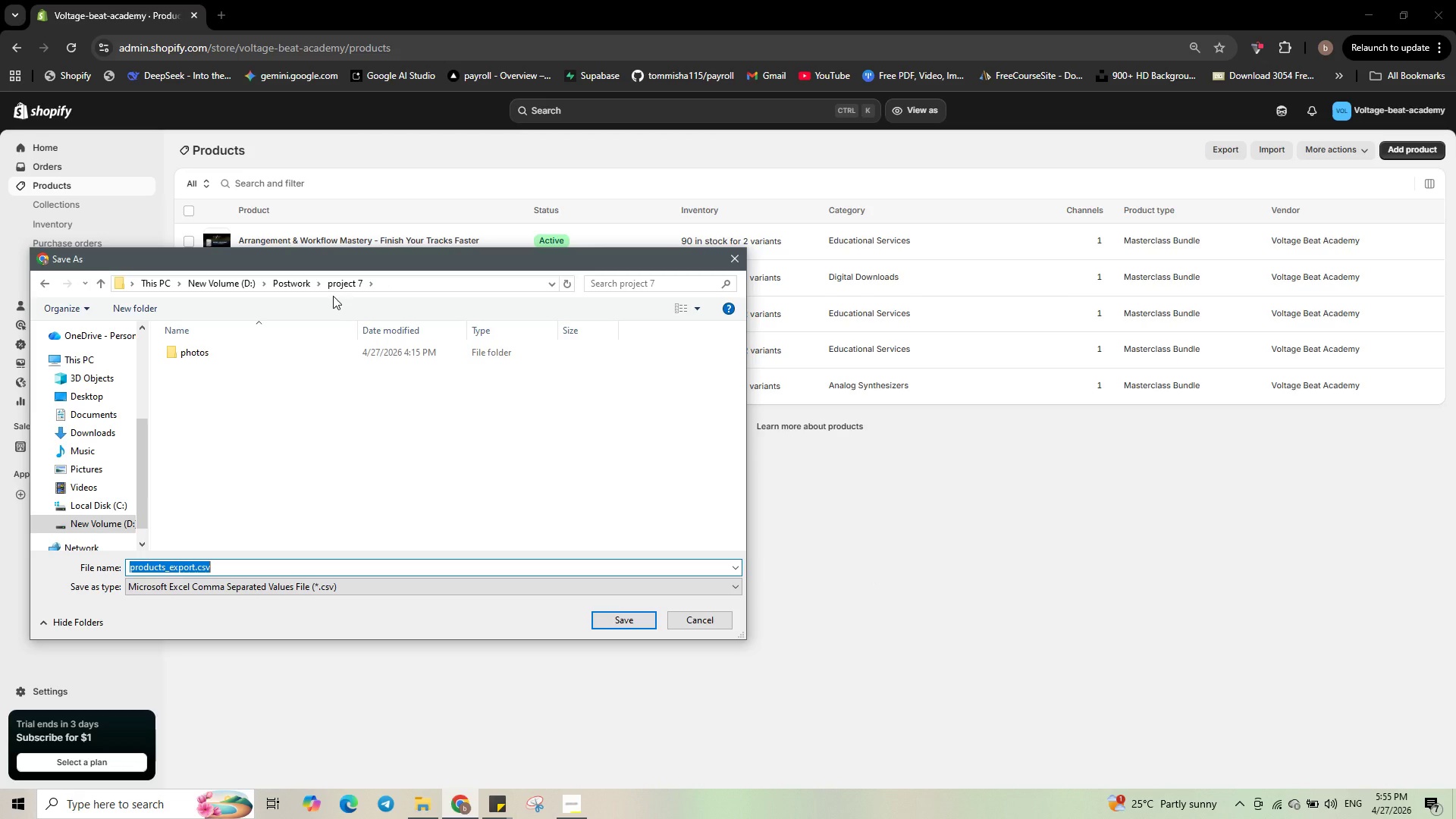 
left_click([376, 431])
 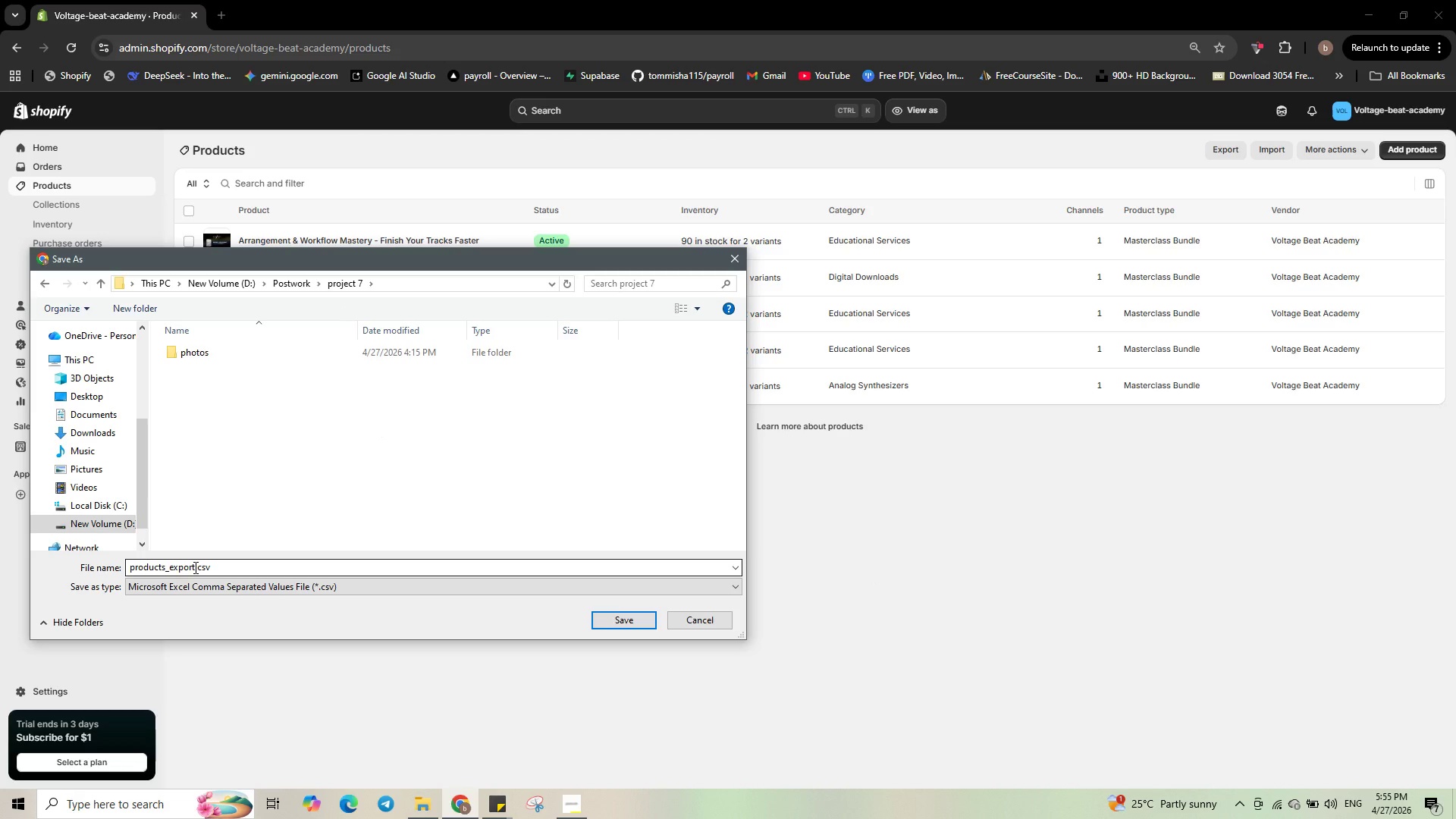 
left_click_drag(start_coordinate=[193, 567], to_coordinate=[175, 568])
 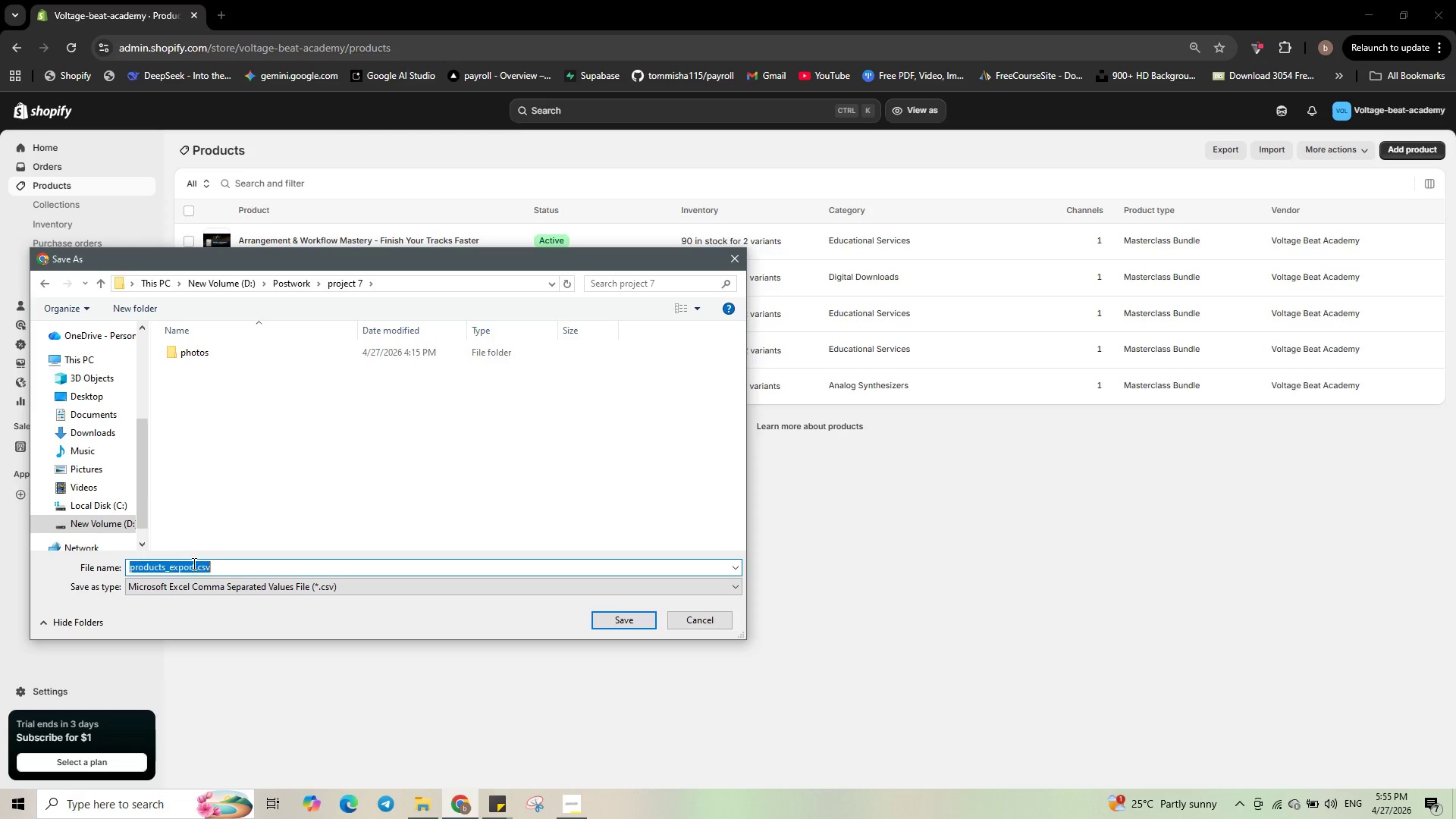 
left_click([193, 563])
 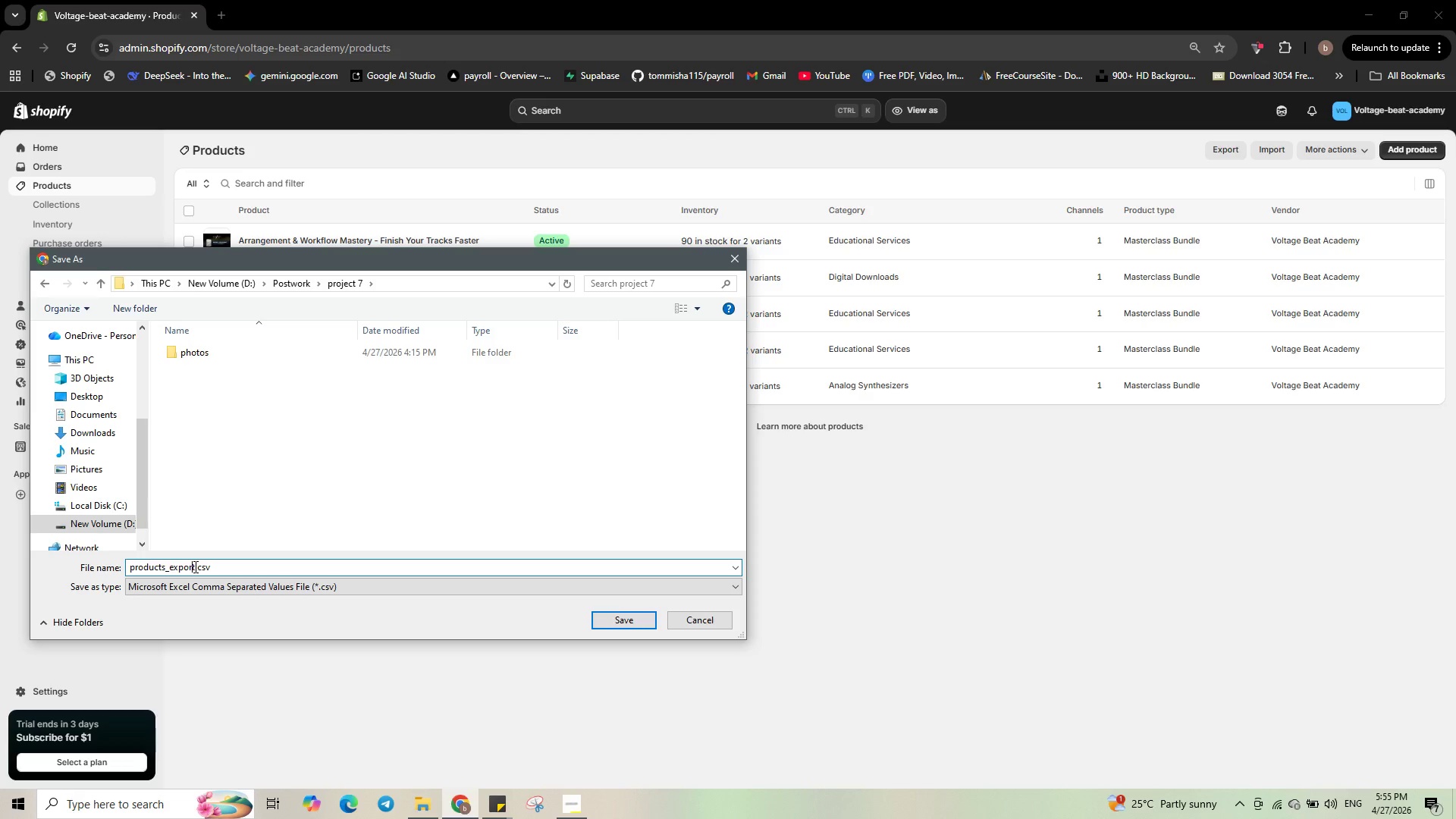 
left_click([196, 566])
 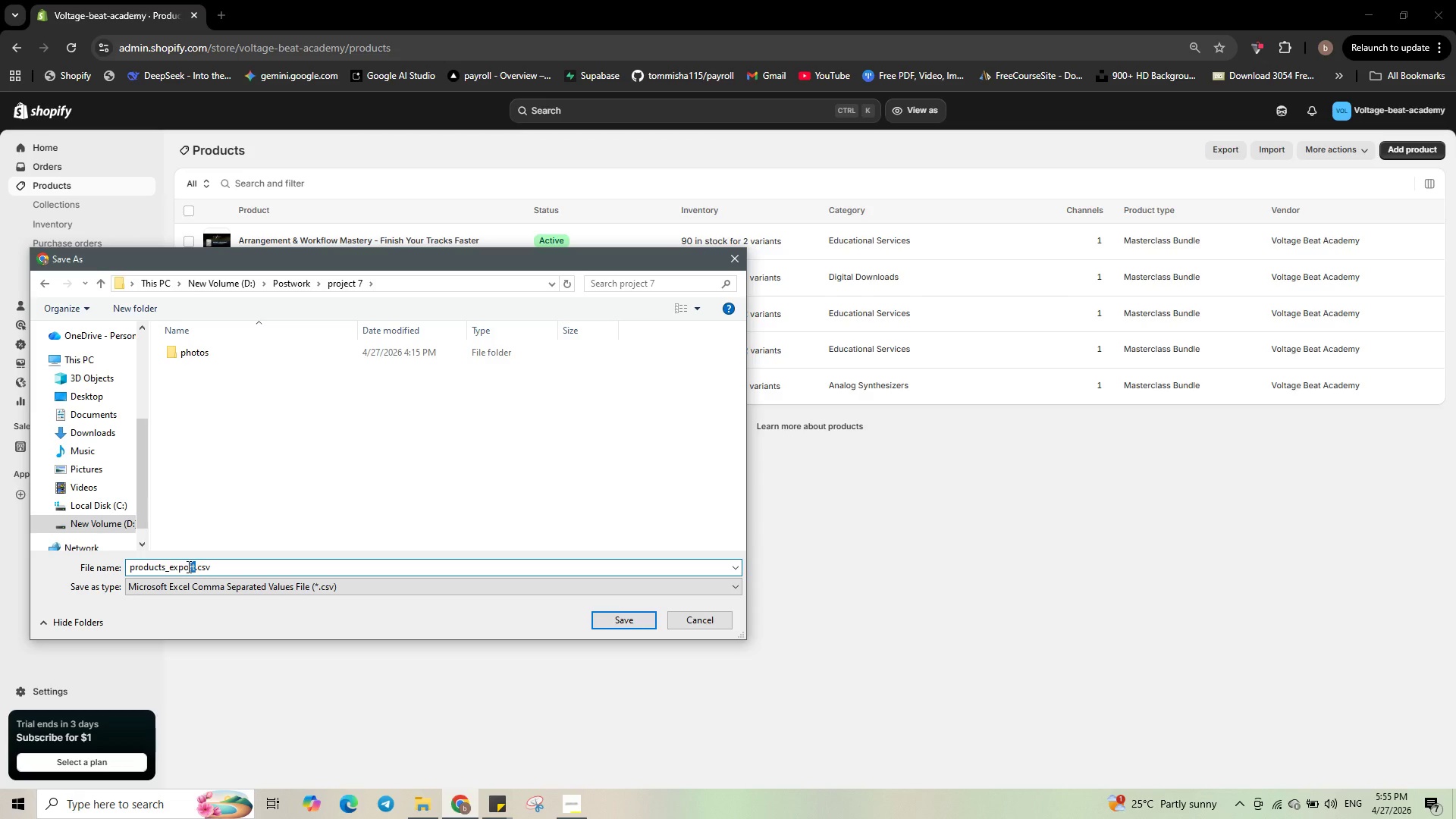 
left_click_drag(start_coordinate=[196, 566], to_coordinate=[80, 574])
 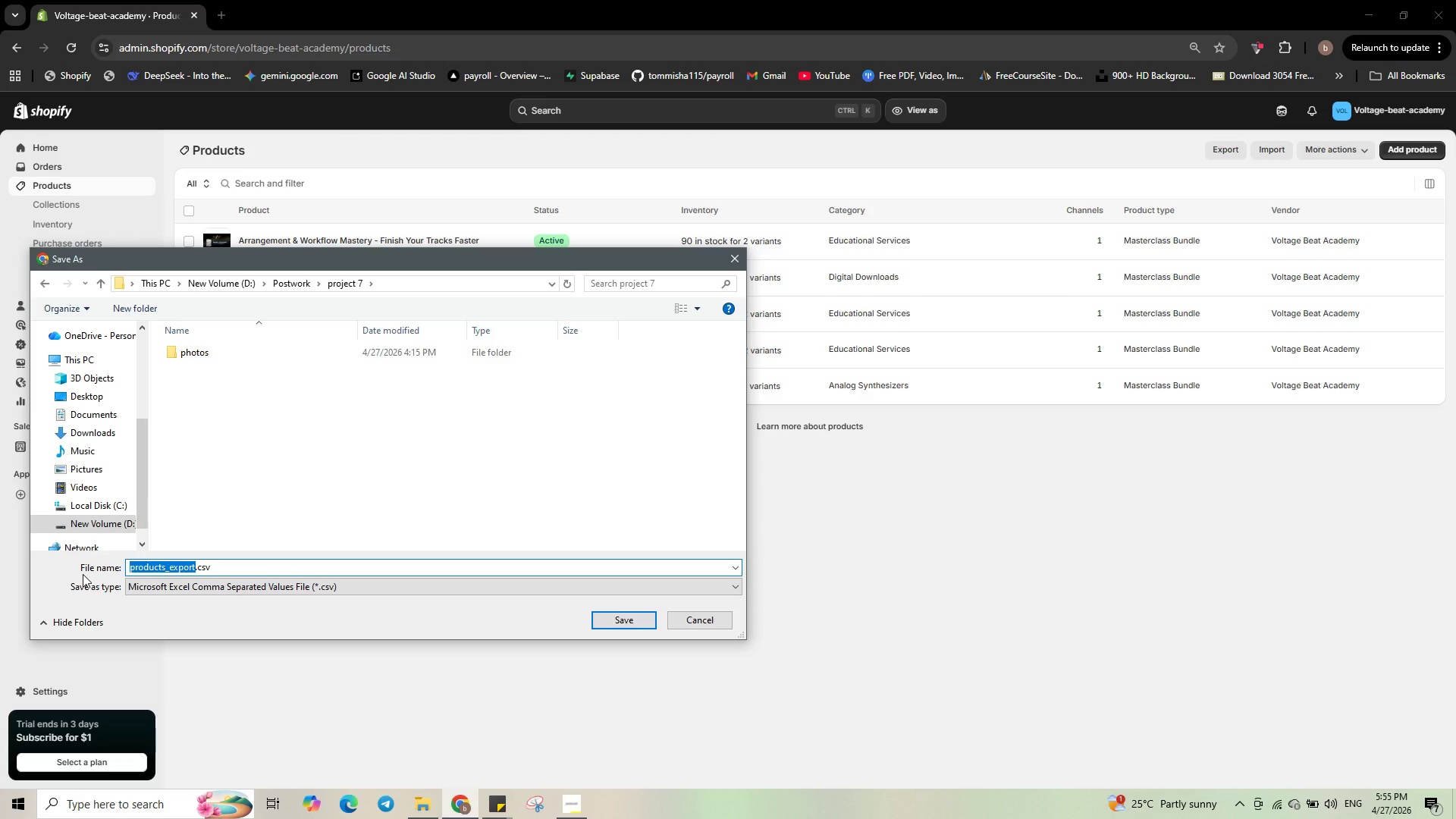 
key(Backspace)
type(project 7)
 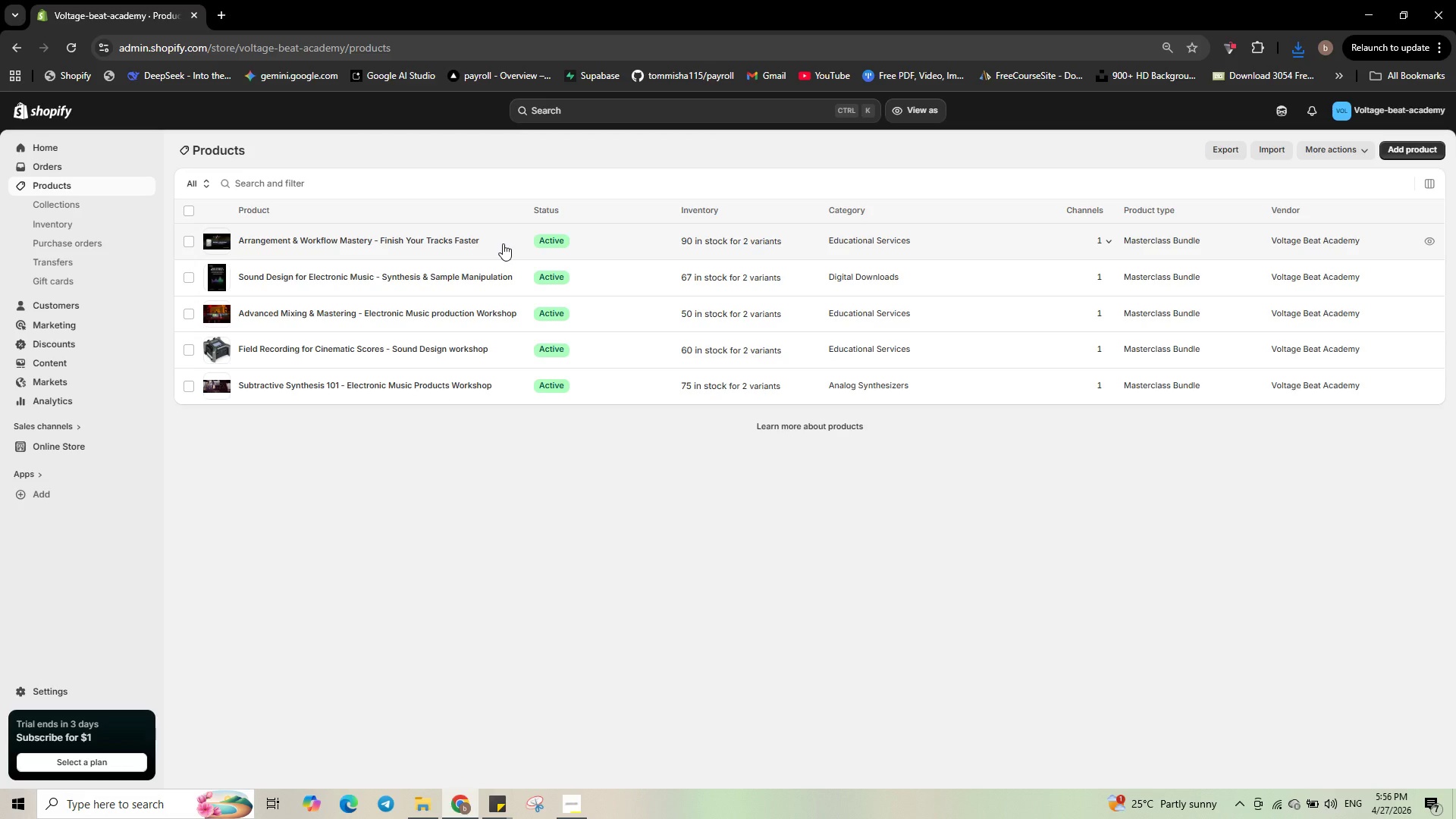 
wait(48.5)
 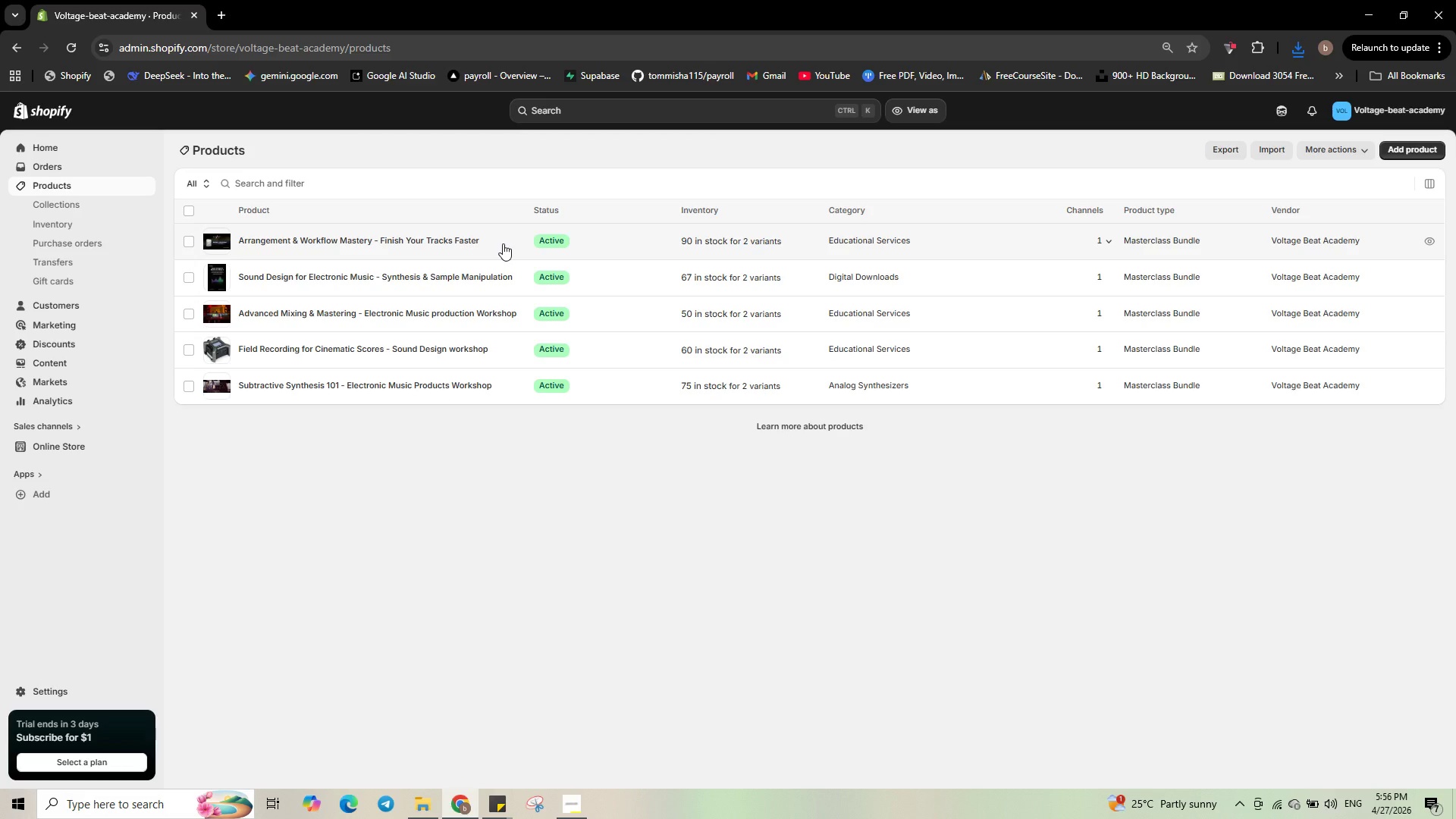 
left_click([531, 813])
 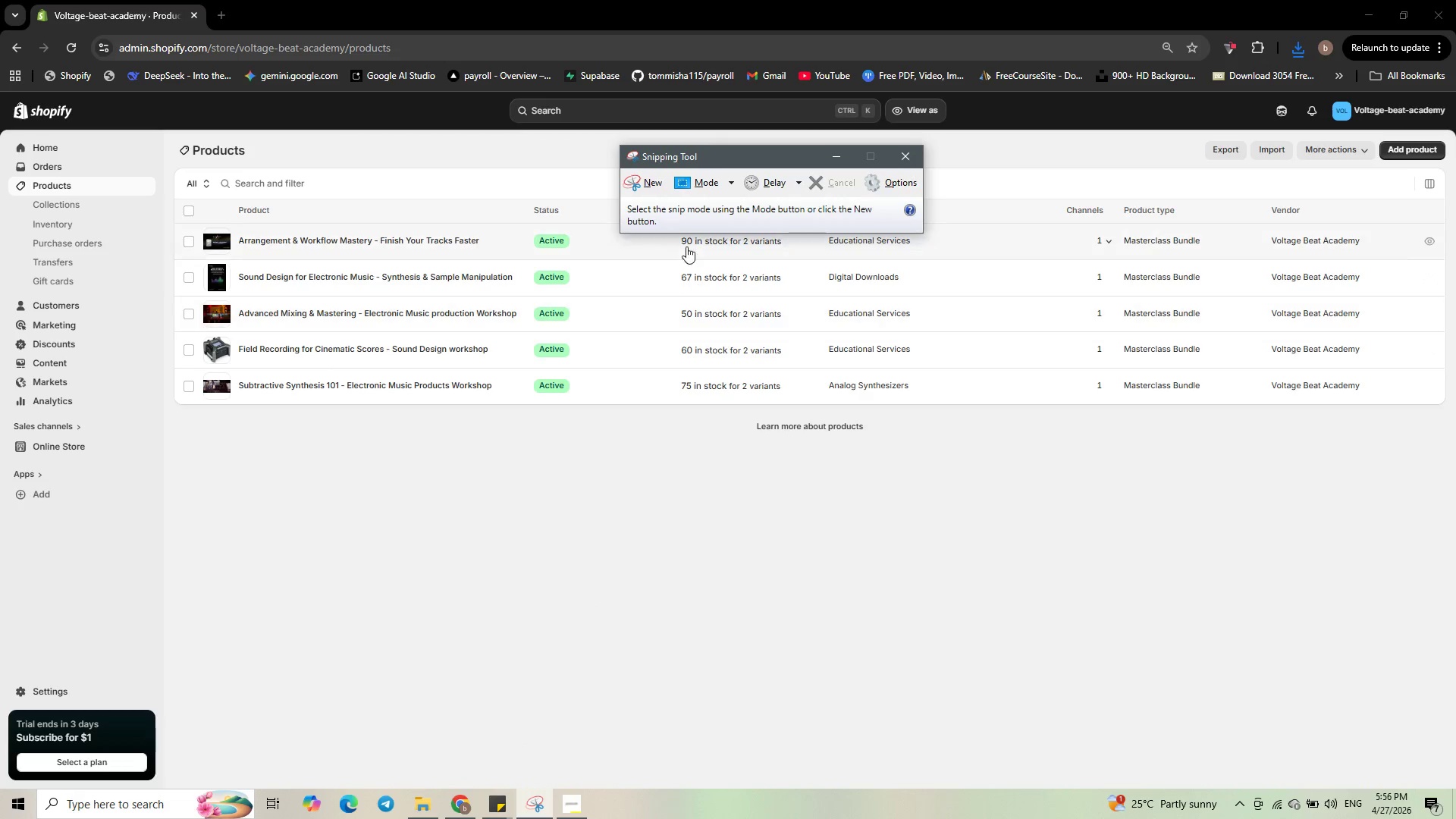 
left_click([646, 184])
 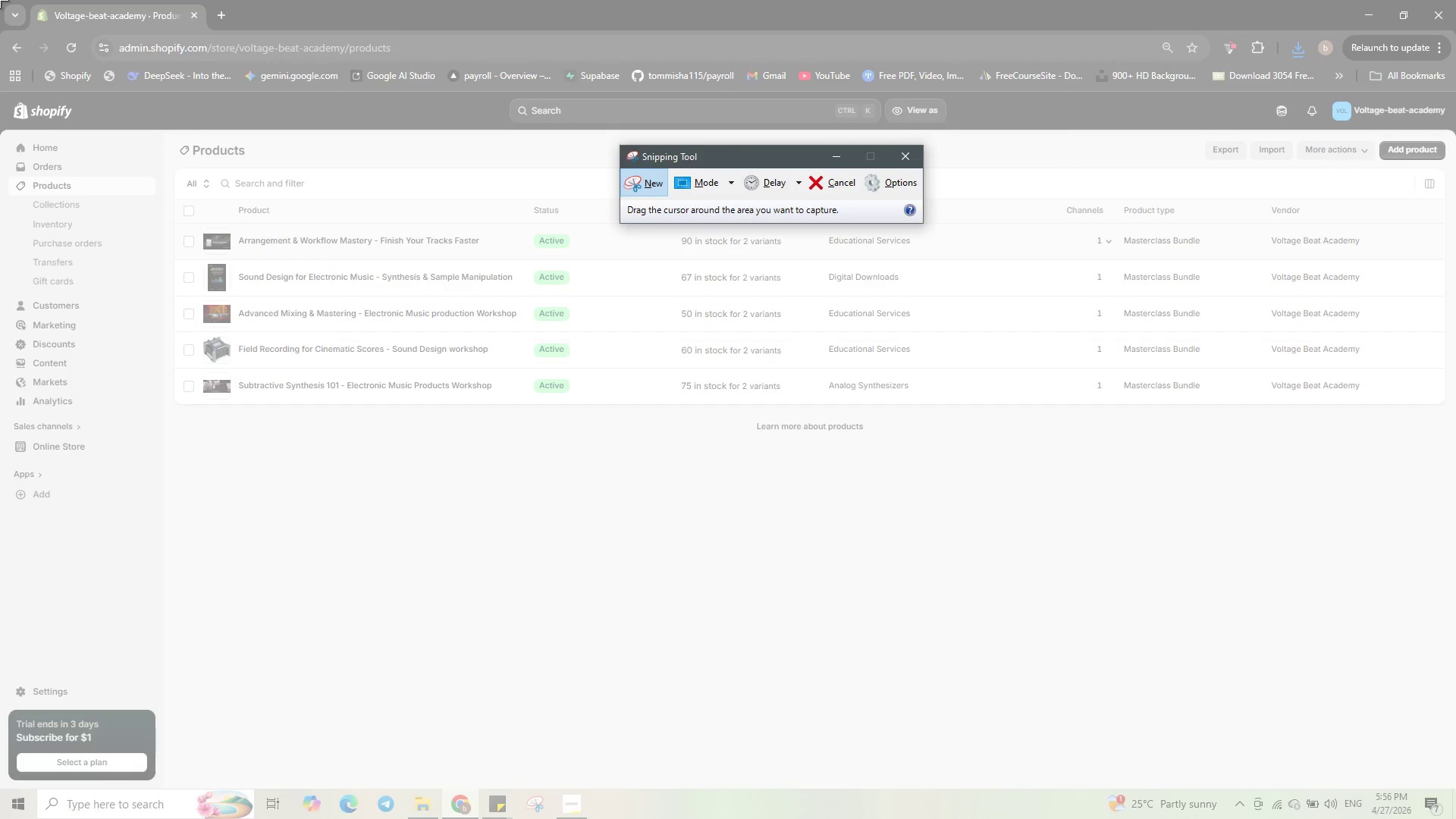 
left_click_drag(start_coordinate=[0, 0], to_coordinate=[1455, 818])
 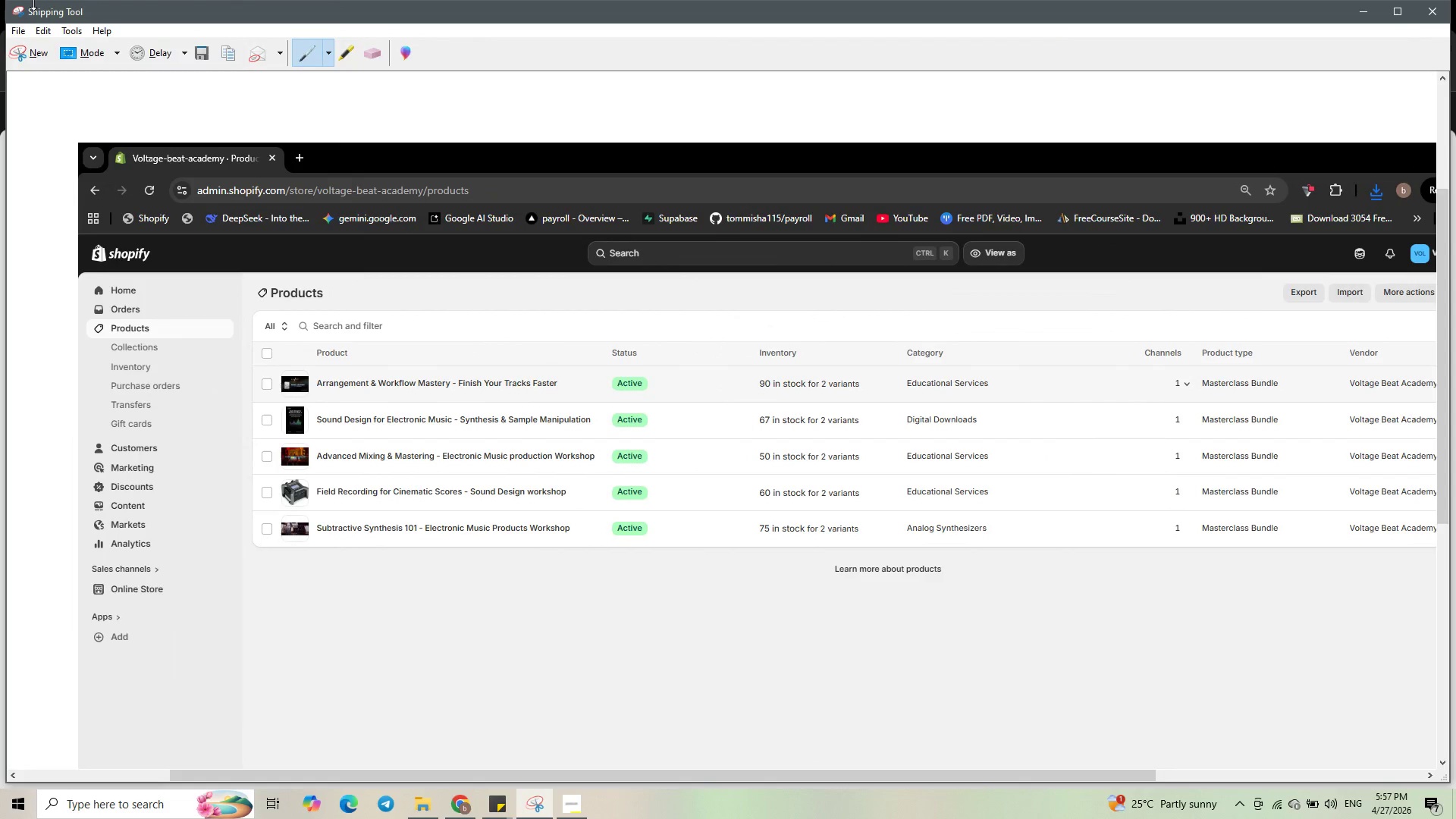 
key(Control+ControlLeft)
 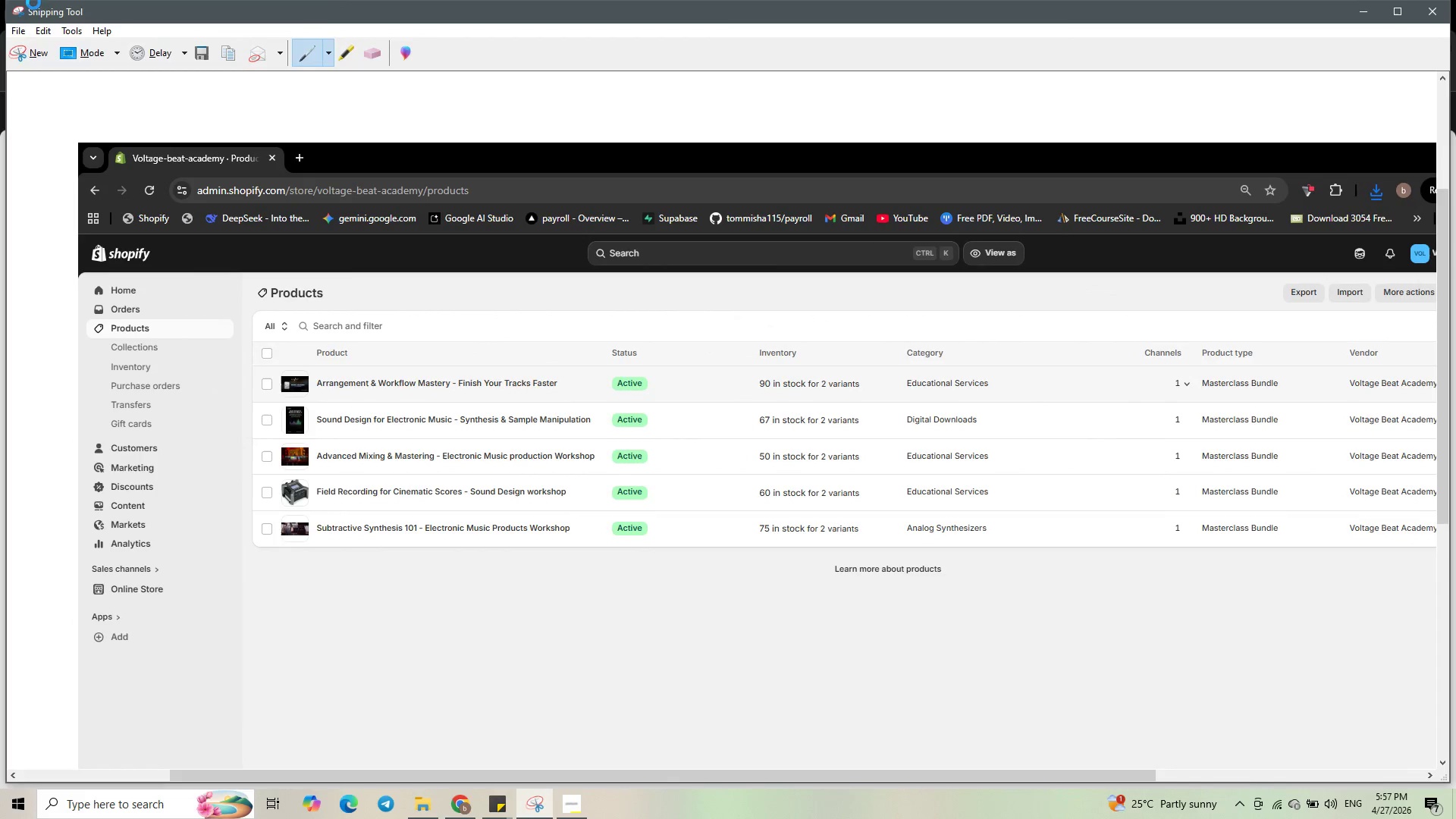 
key(Control+S)
 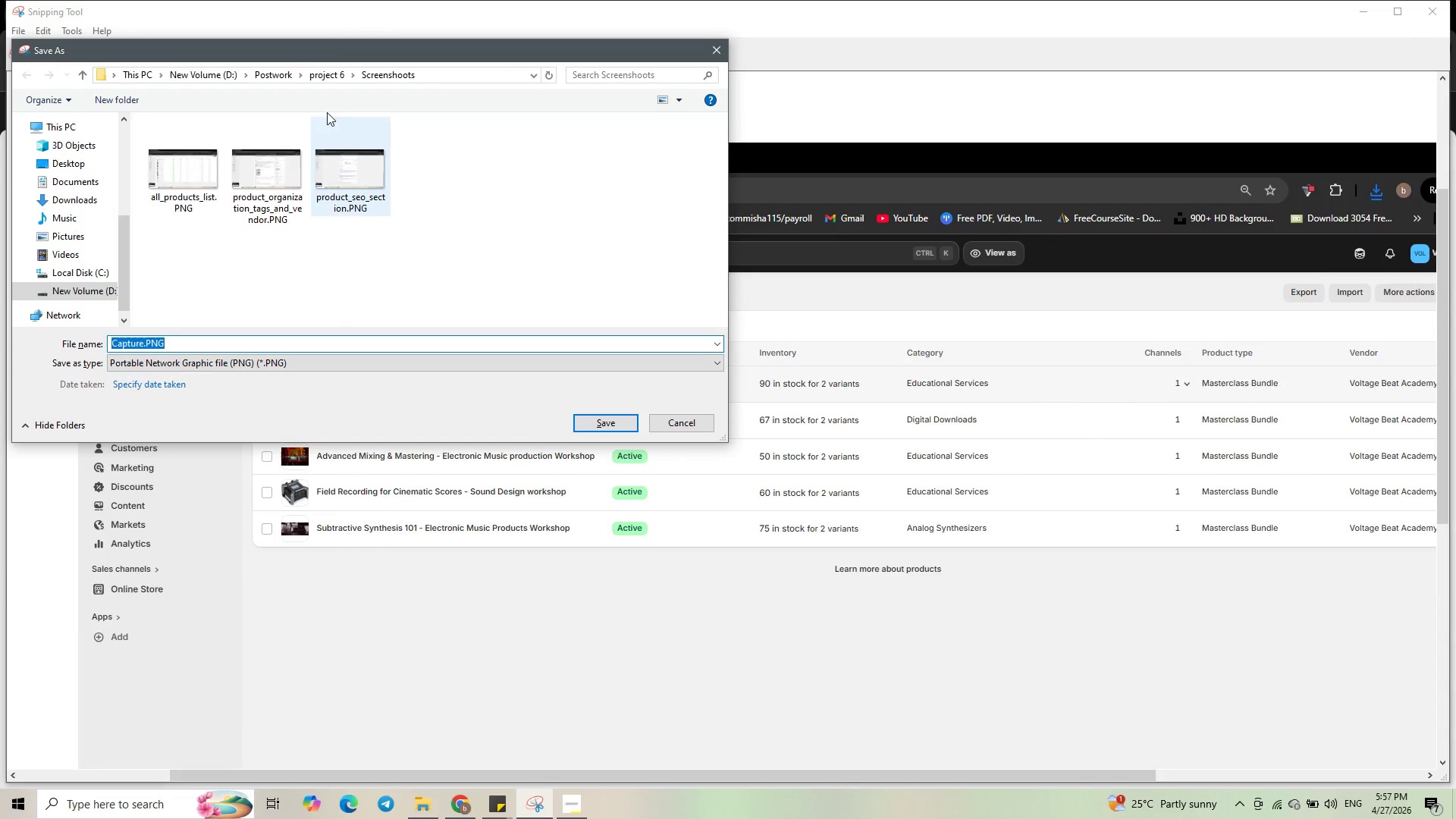 
left_click([331, 73])
 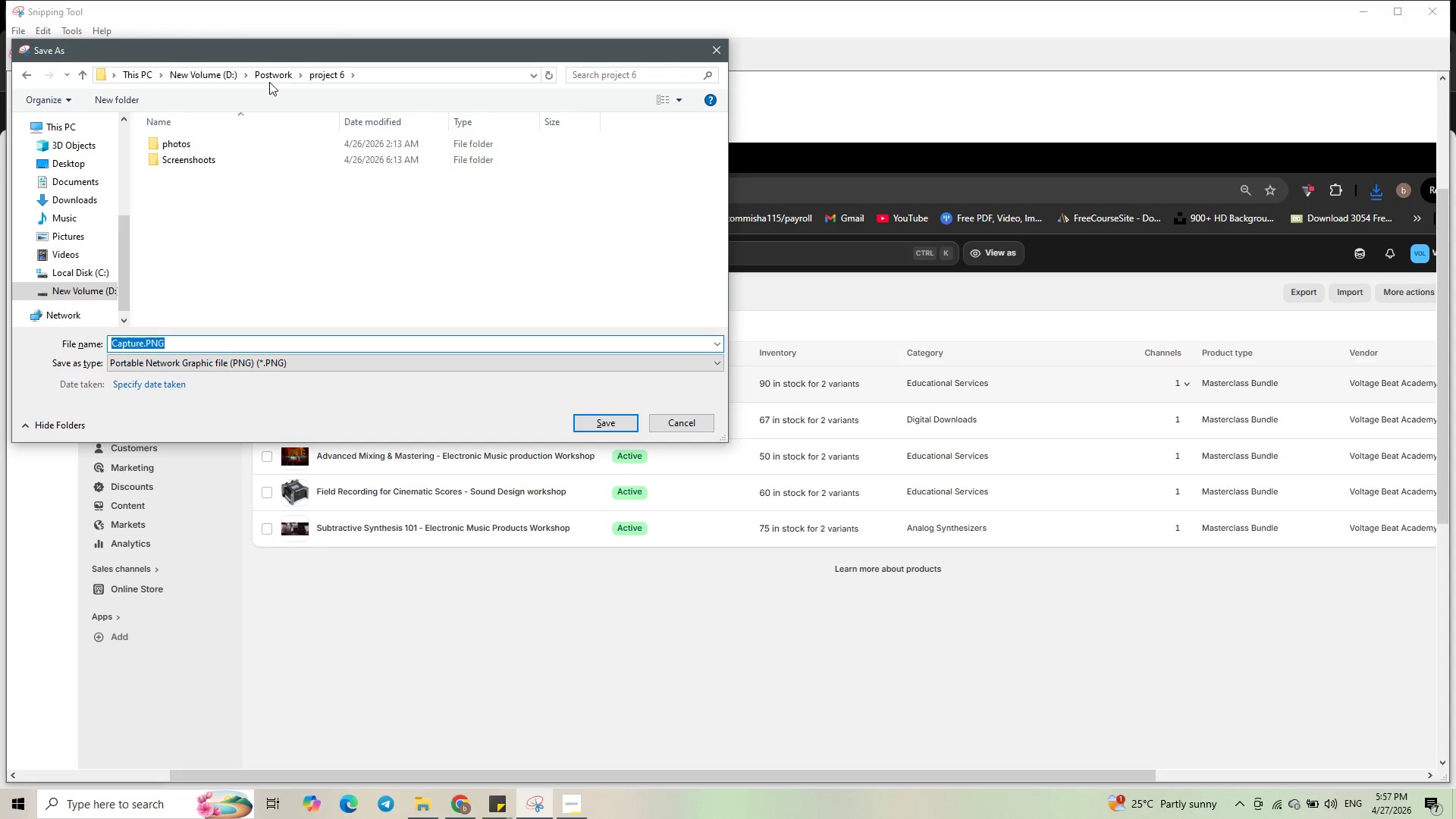 
left_click([272, 77])
 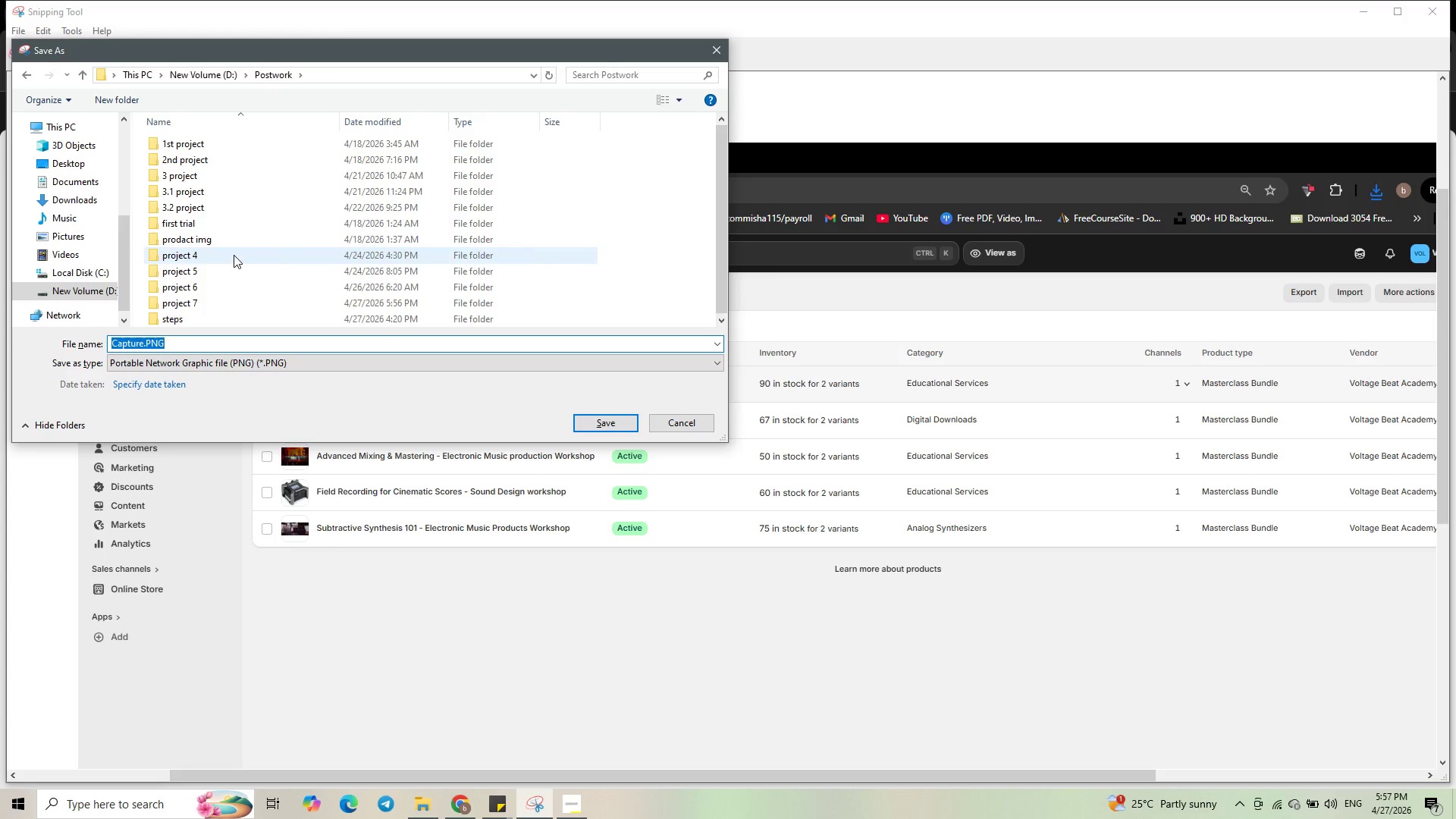 
scroll: coordinate [234, 255], scroll_direction: down, amount: 1.0
 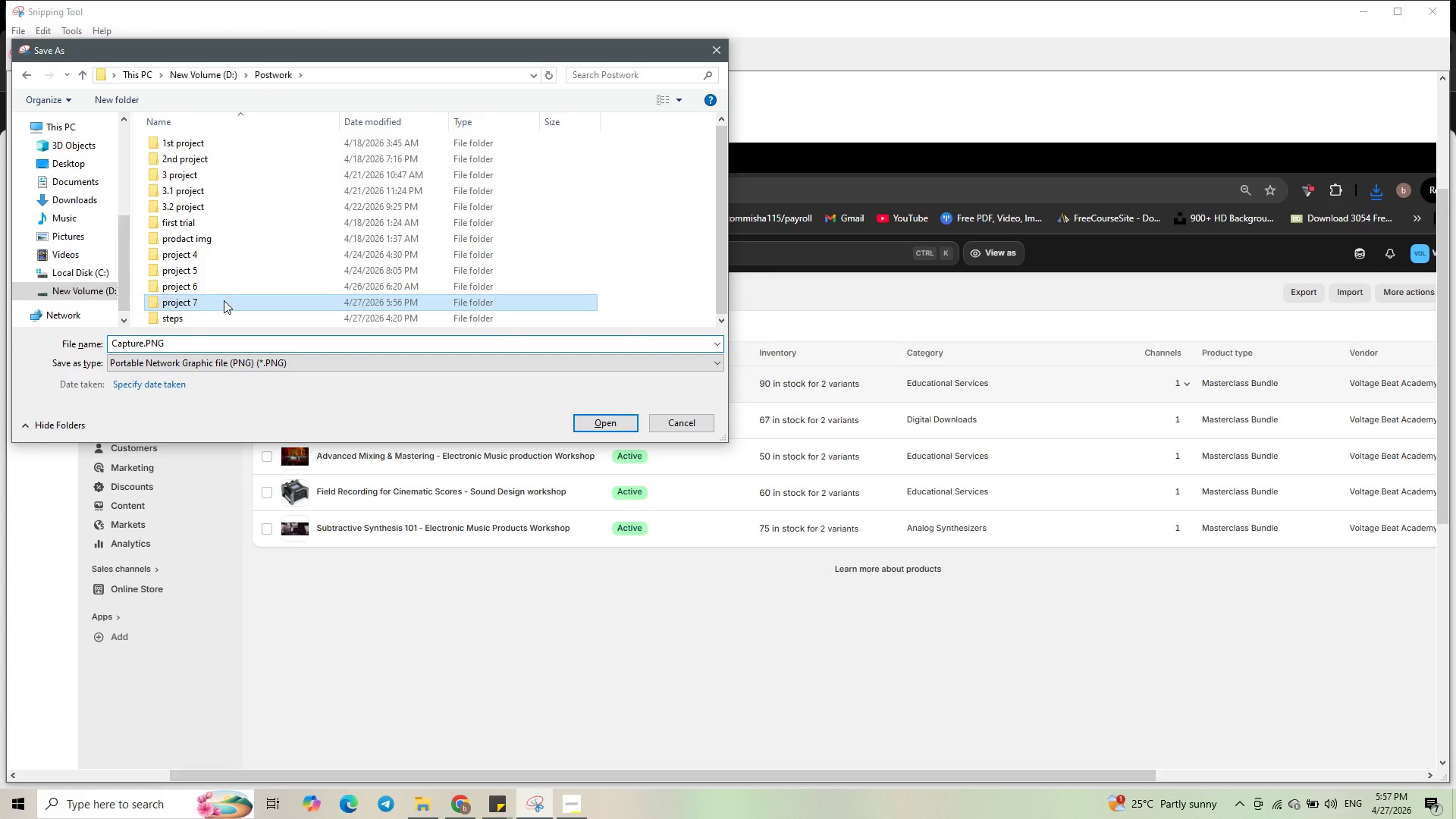 
double_click([224, 300])
 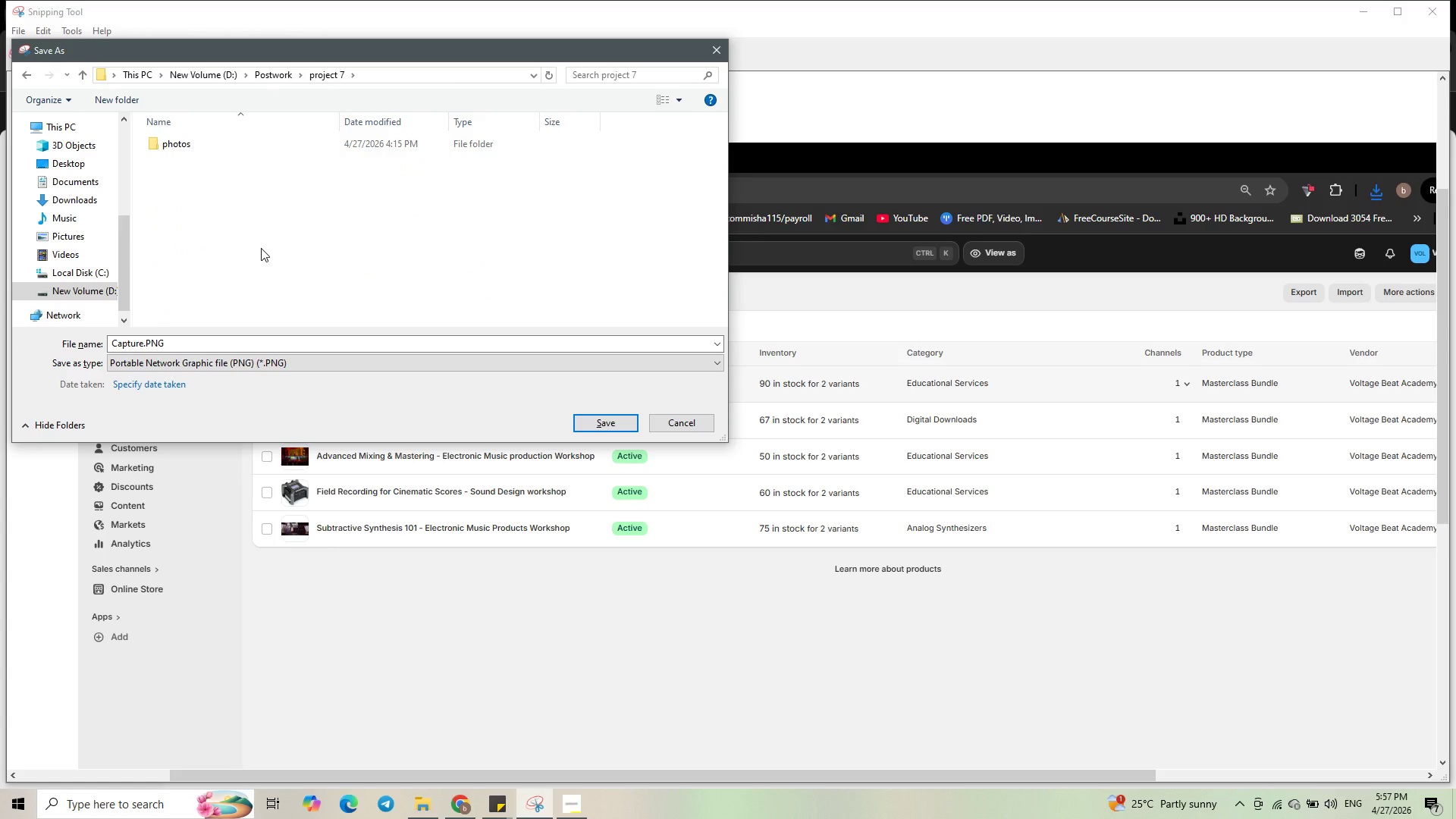 
left_click([268, 220])
 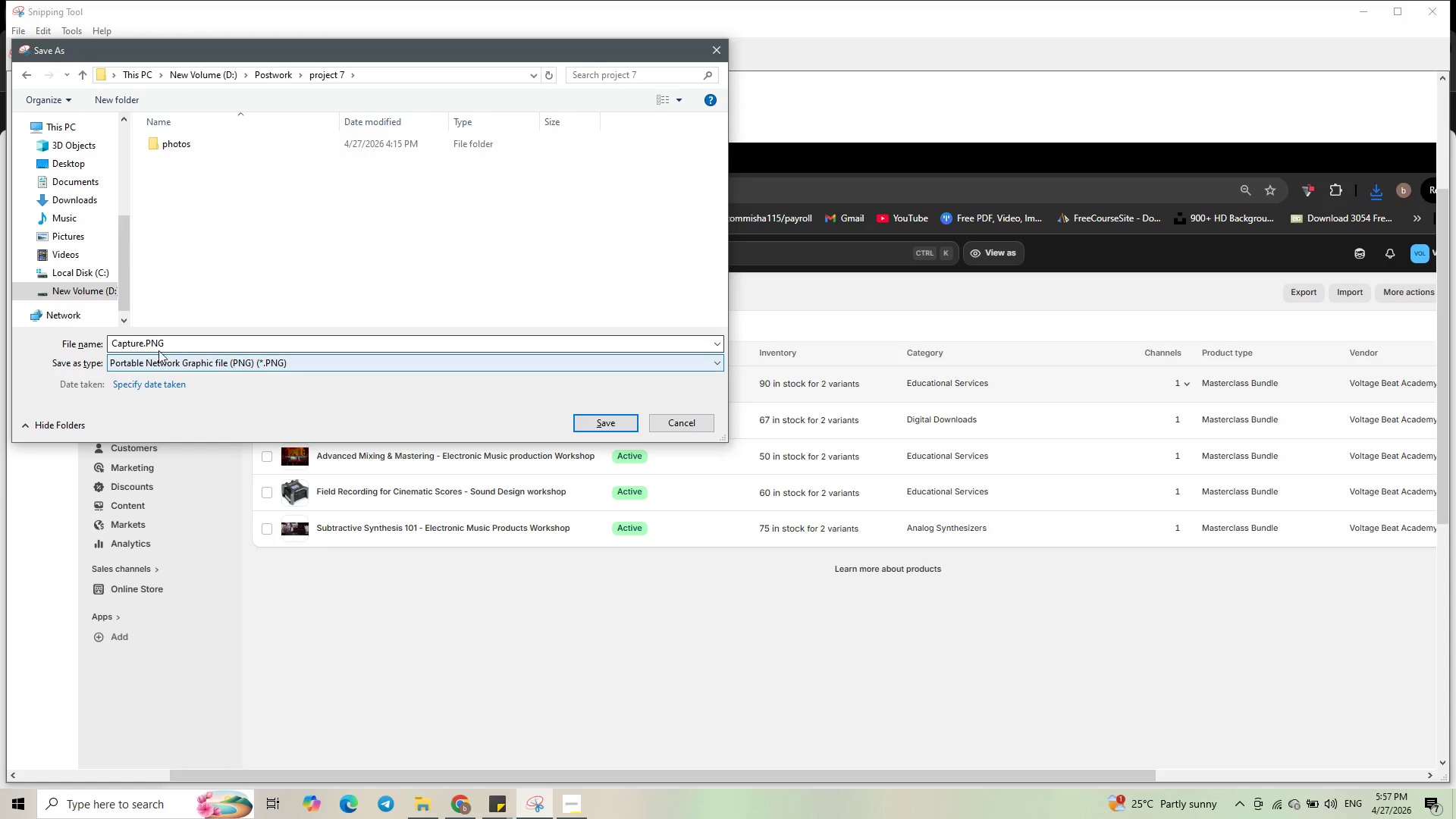 
left_click_drag(start_coordinate=[142, 346], to_coordinate=[33, 344])
 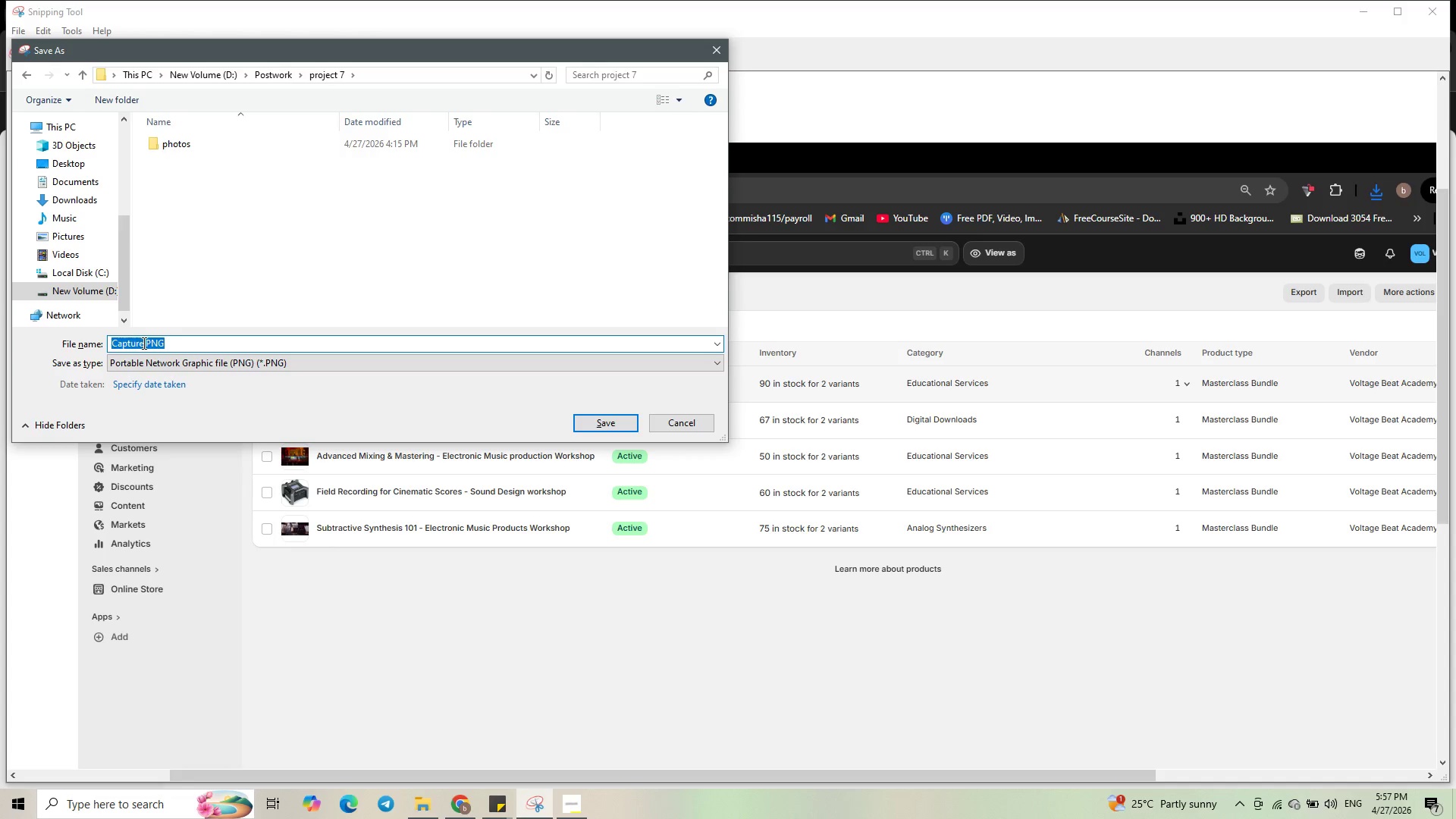 
left_click([143, 342])
 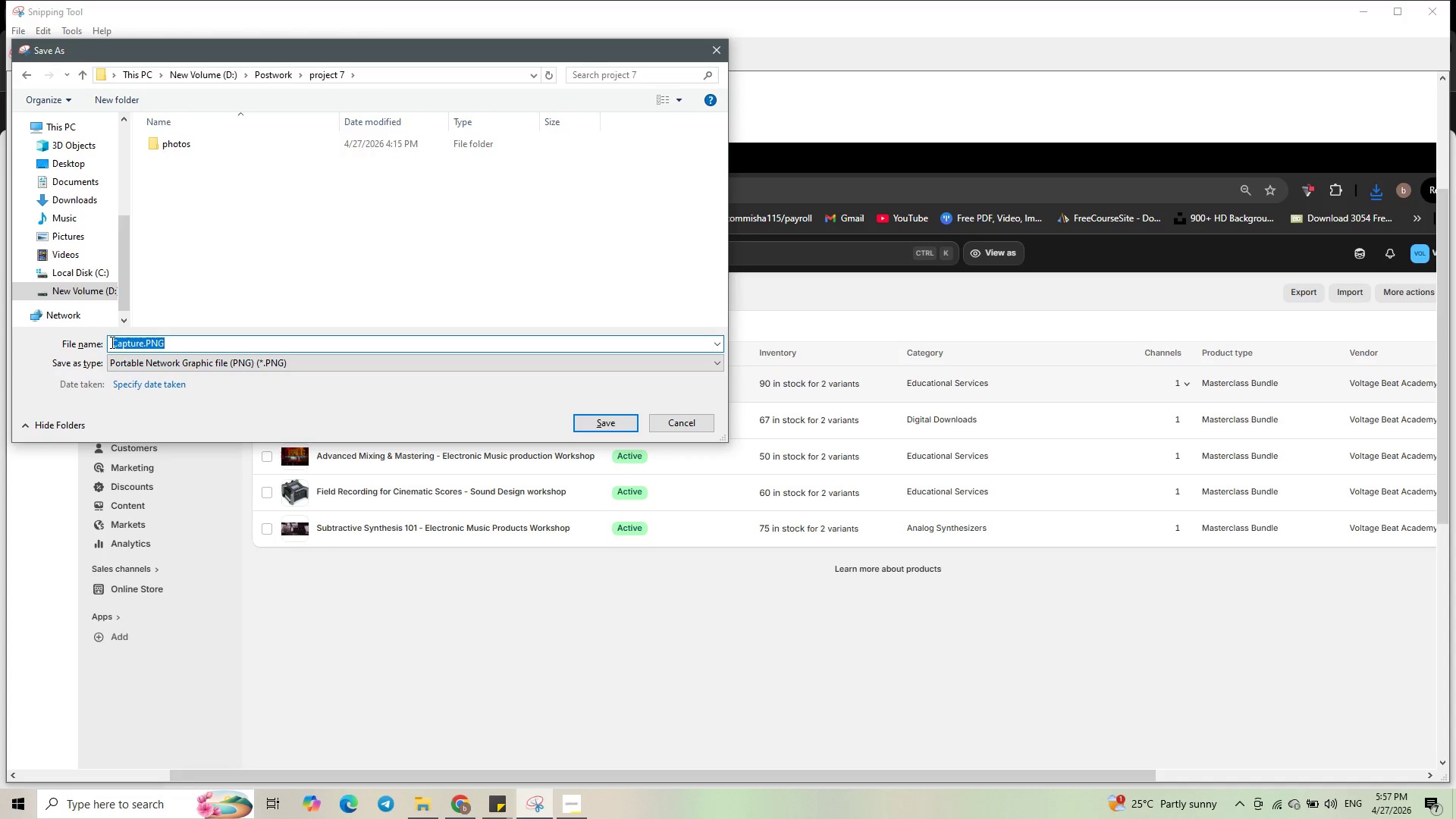 
left_click_drag(start_coordinate=[143, 342], to_coordinate=[100, 343])
 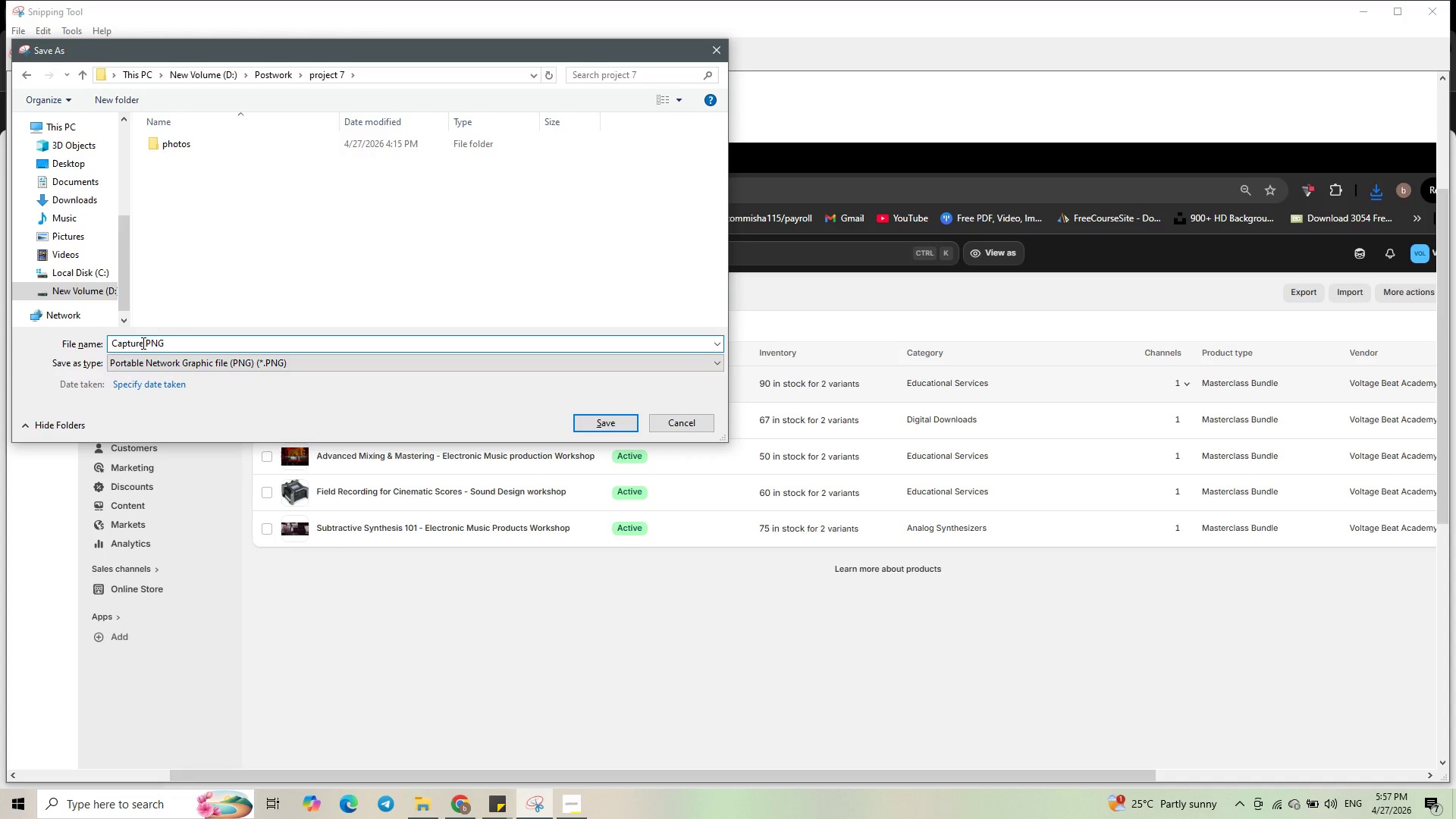 
left_click([142, 343])
 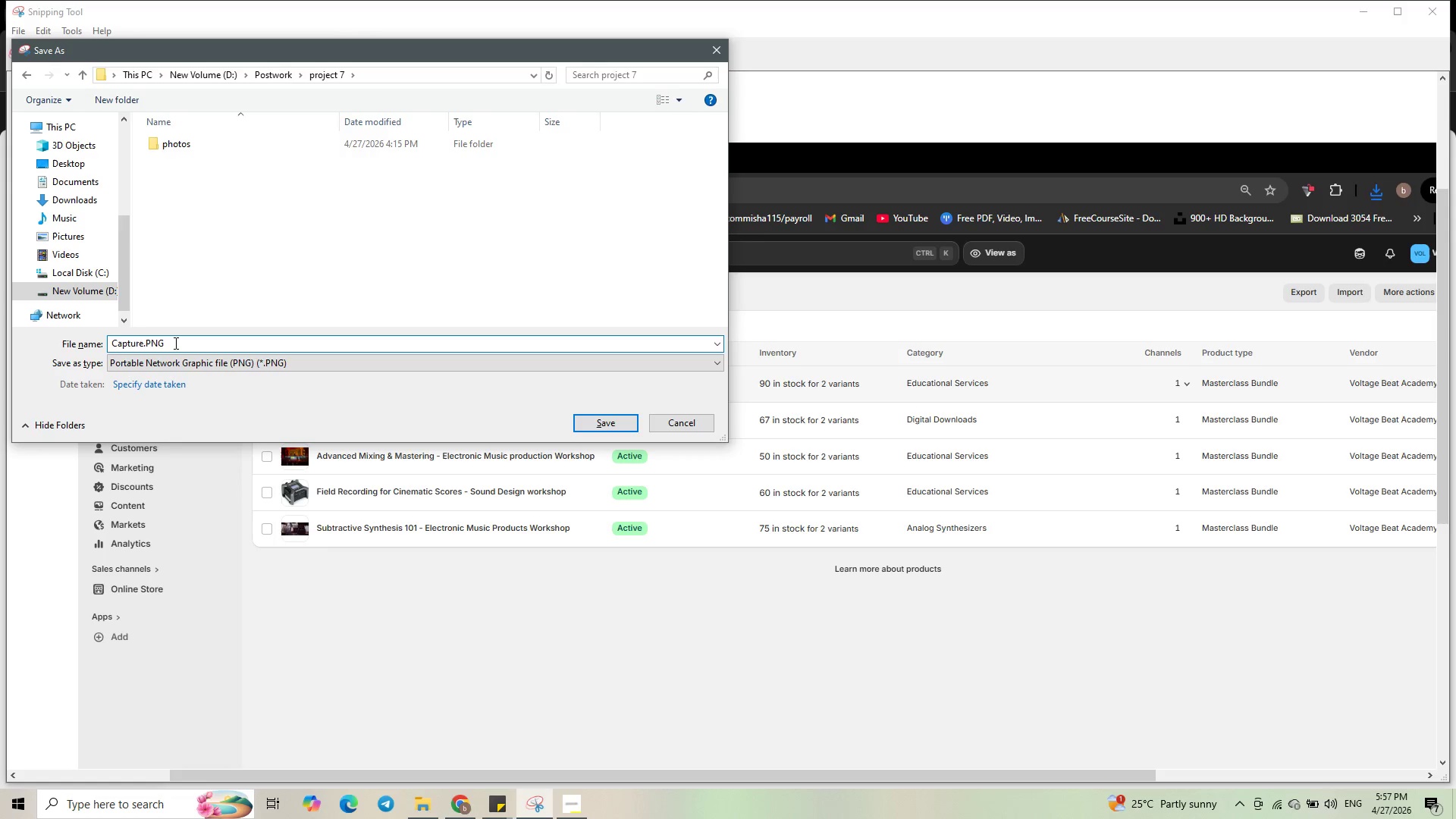 
hold_key(key=Backspace, duration=0.95)
 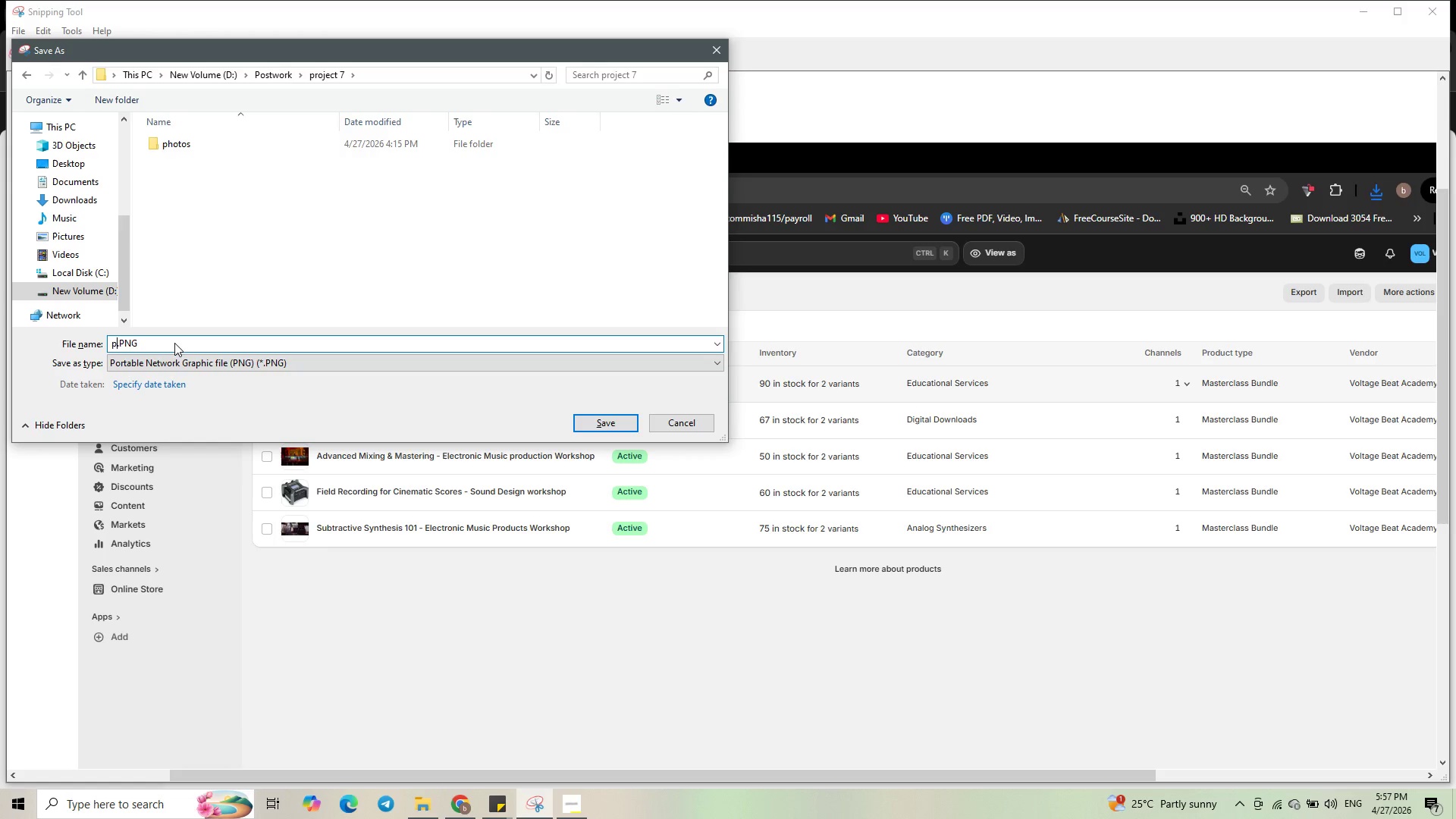 
type(product_list)
 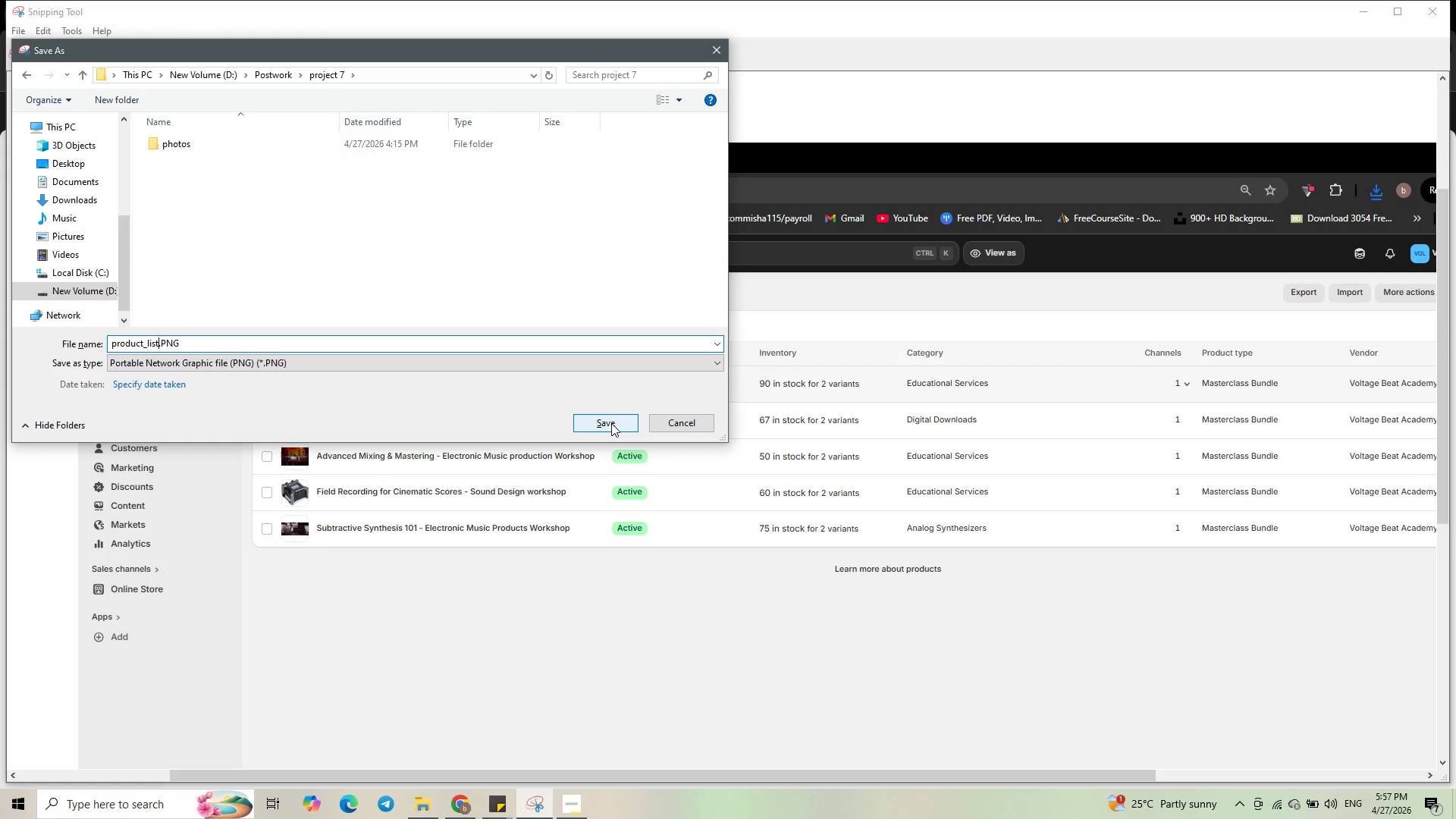 
left_click([611, 423])
 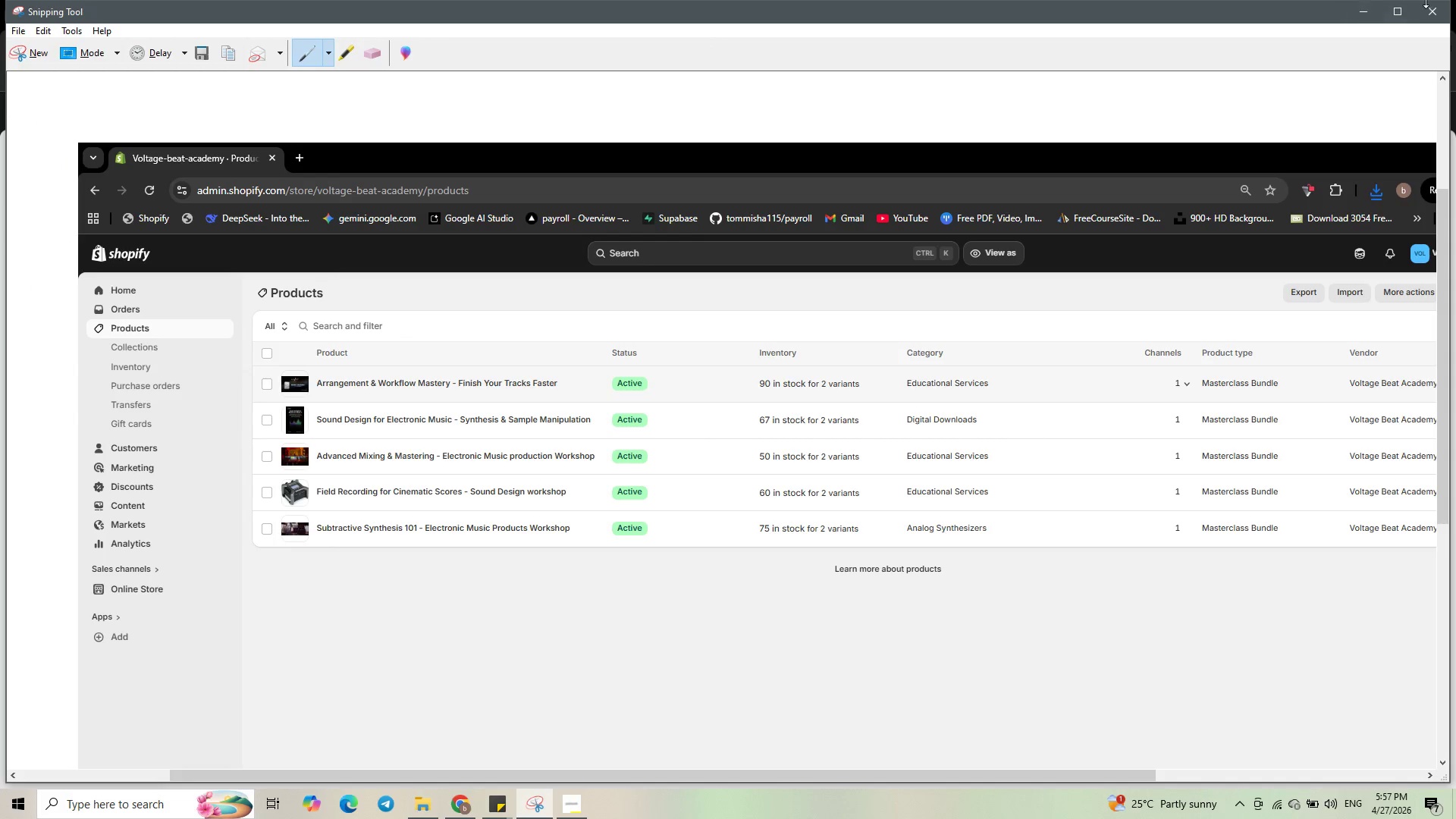 
left_click([1426, 14])
 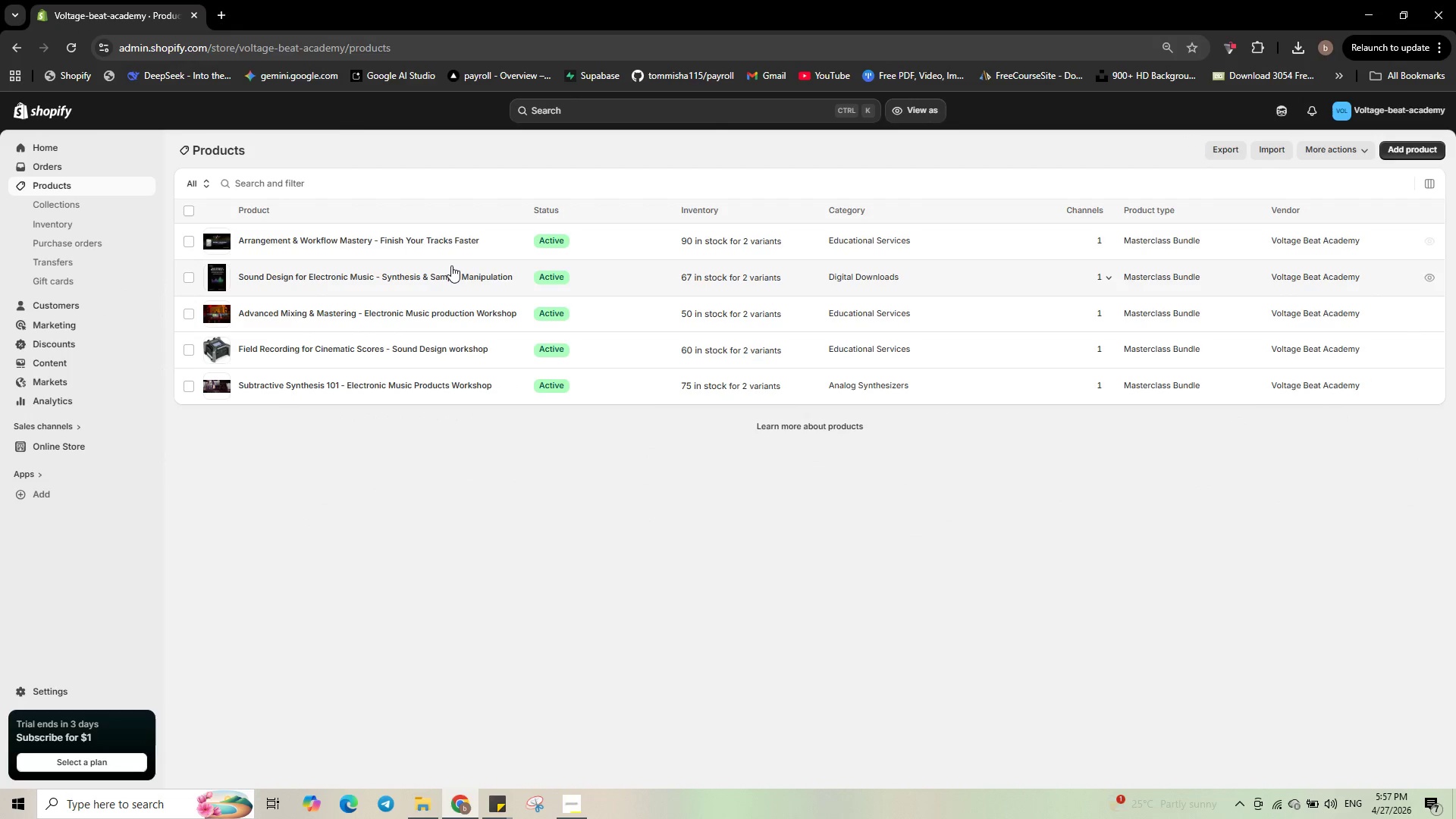 
wait(10.33)
 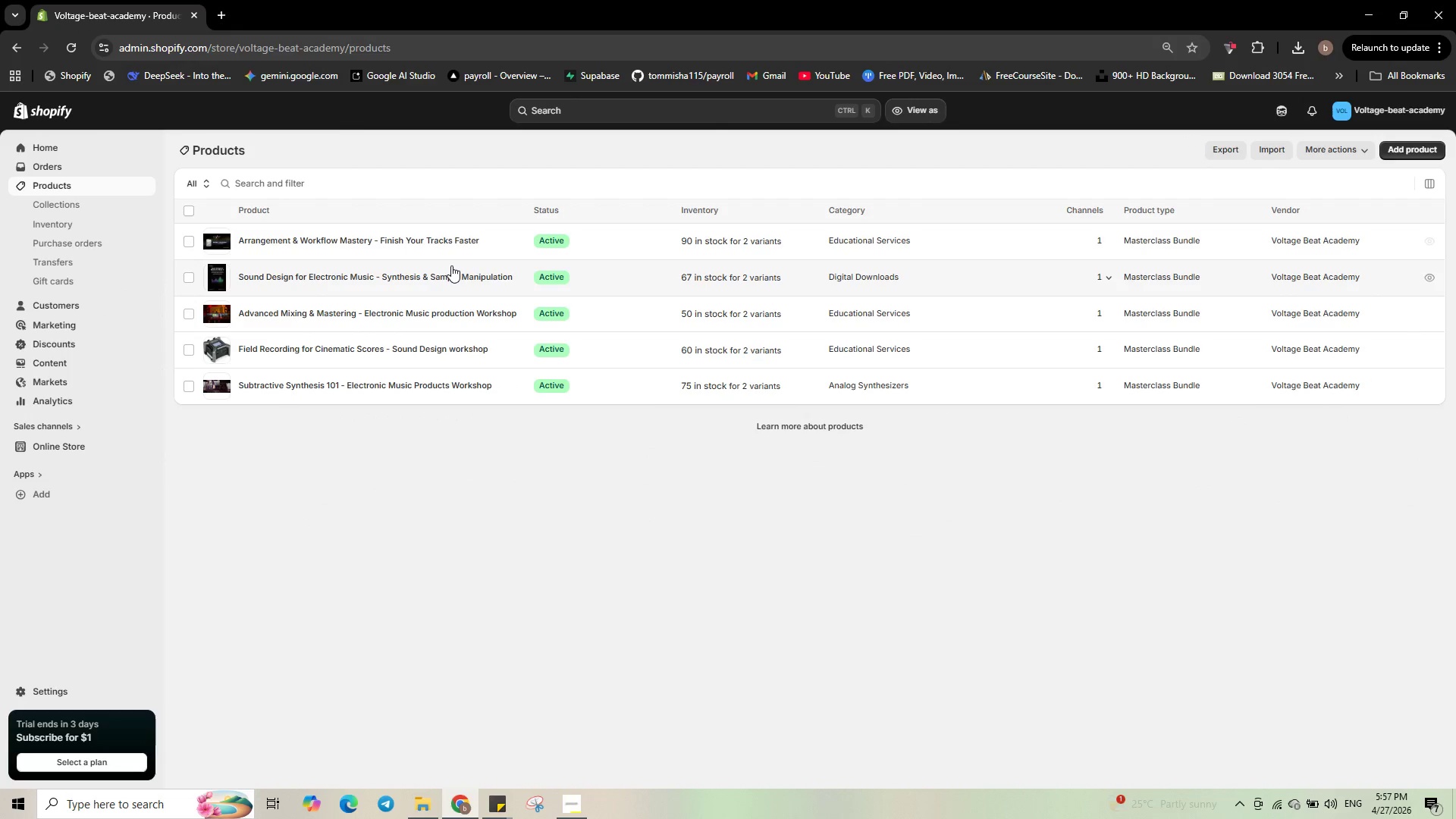 
left_click([425, 247])
 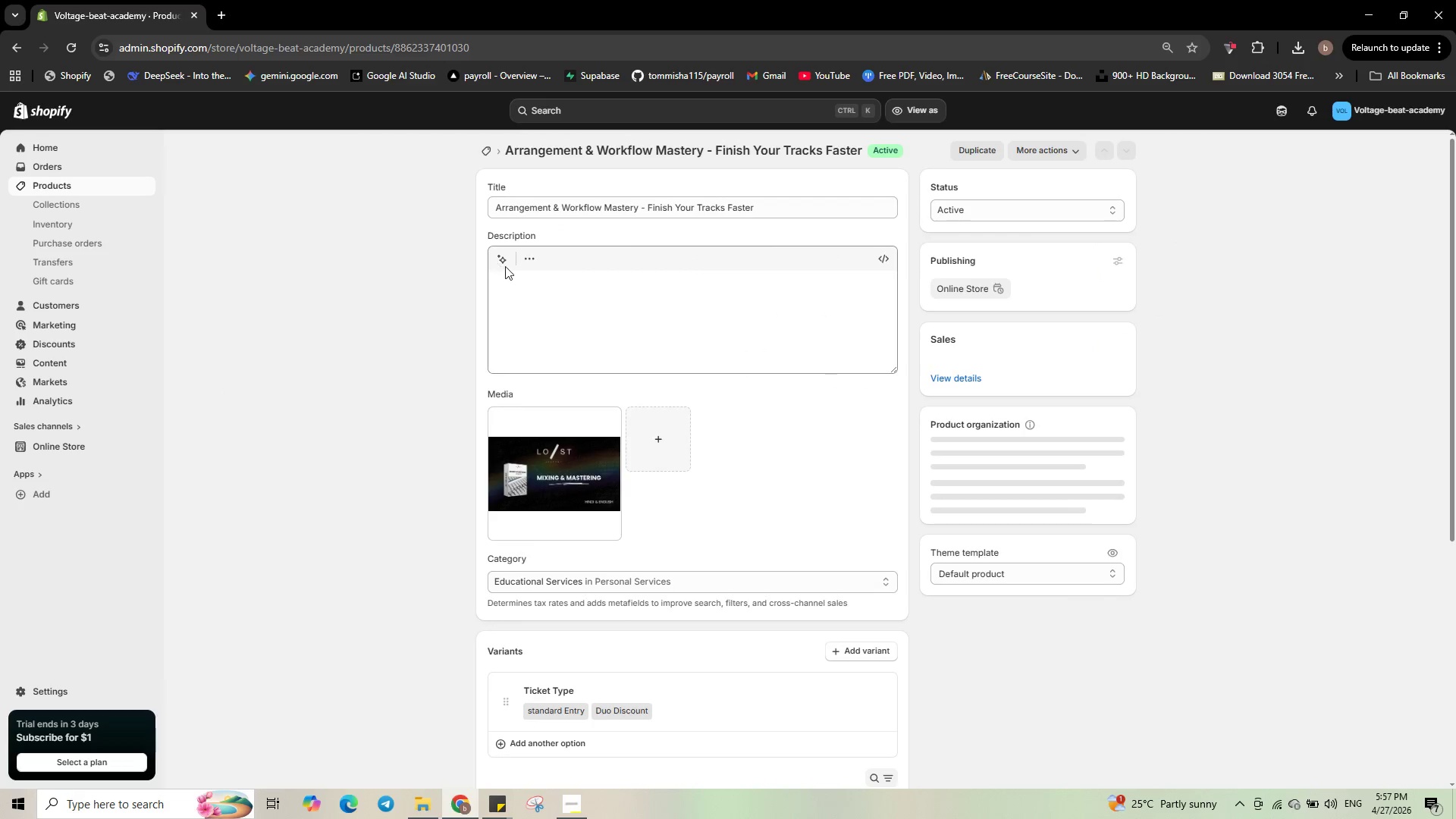 
scroll: coordinate [874, 588], scroll_direction: down, amount: 23.0
 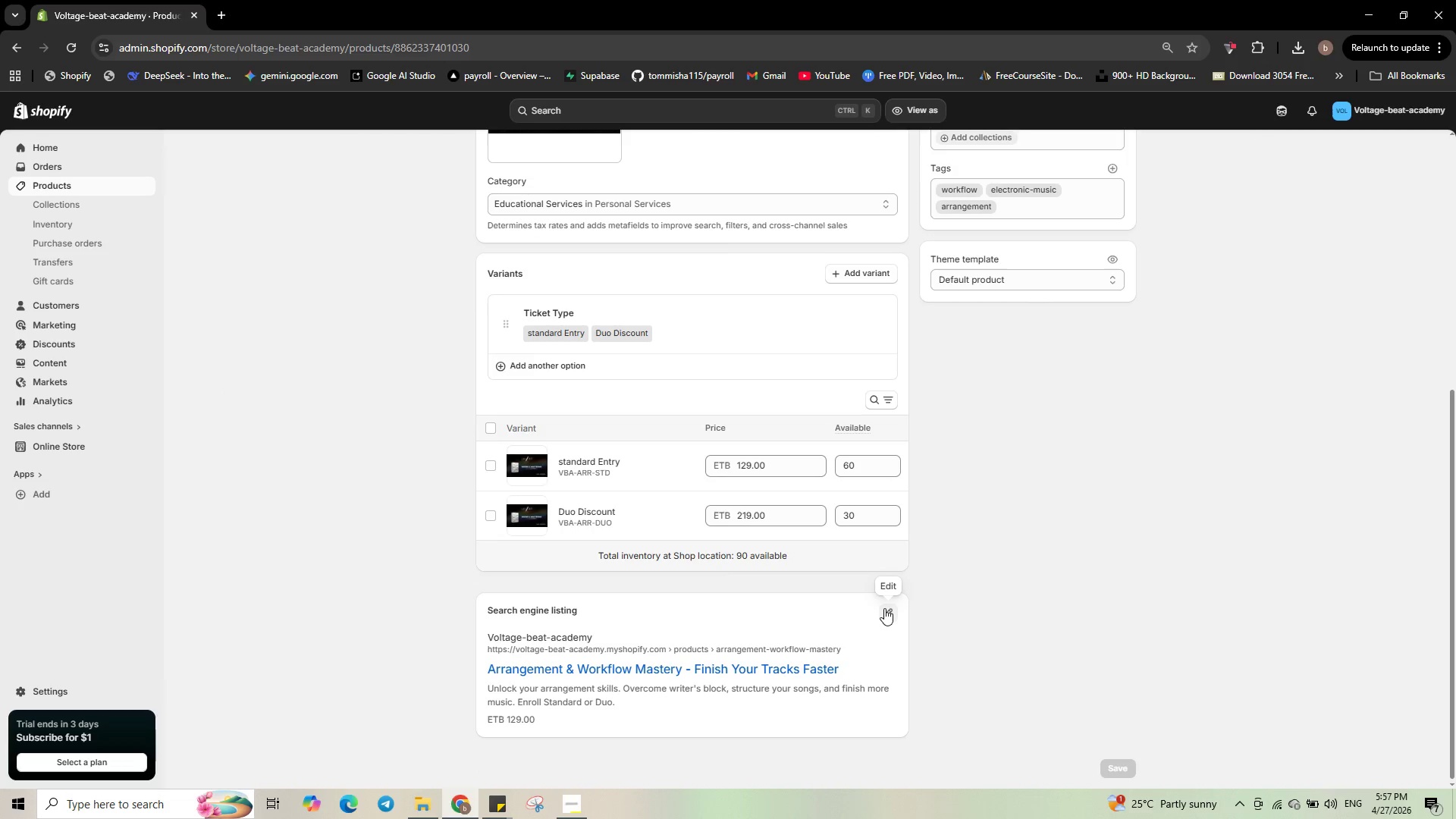 
left_click([884, 608])
 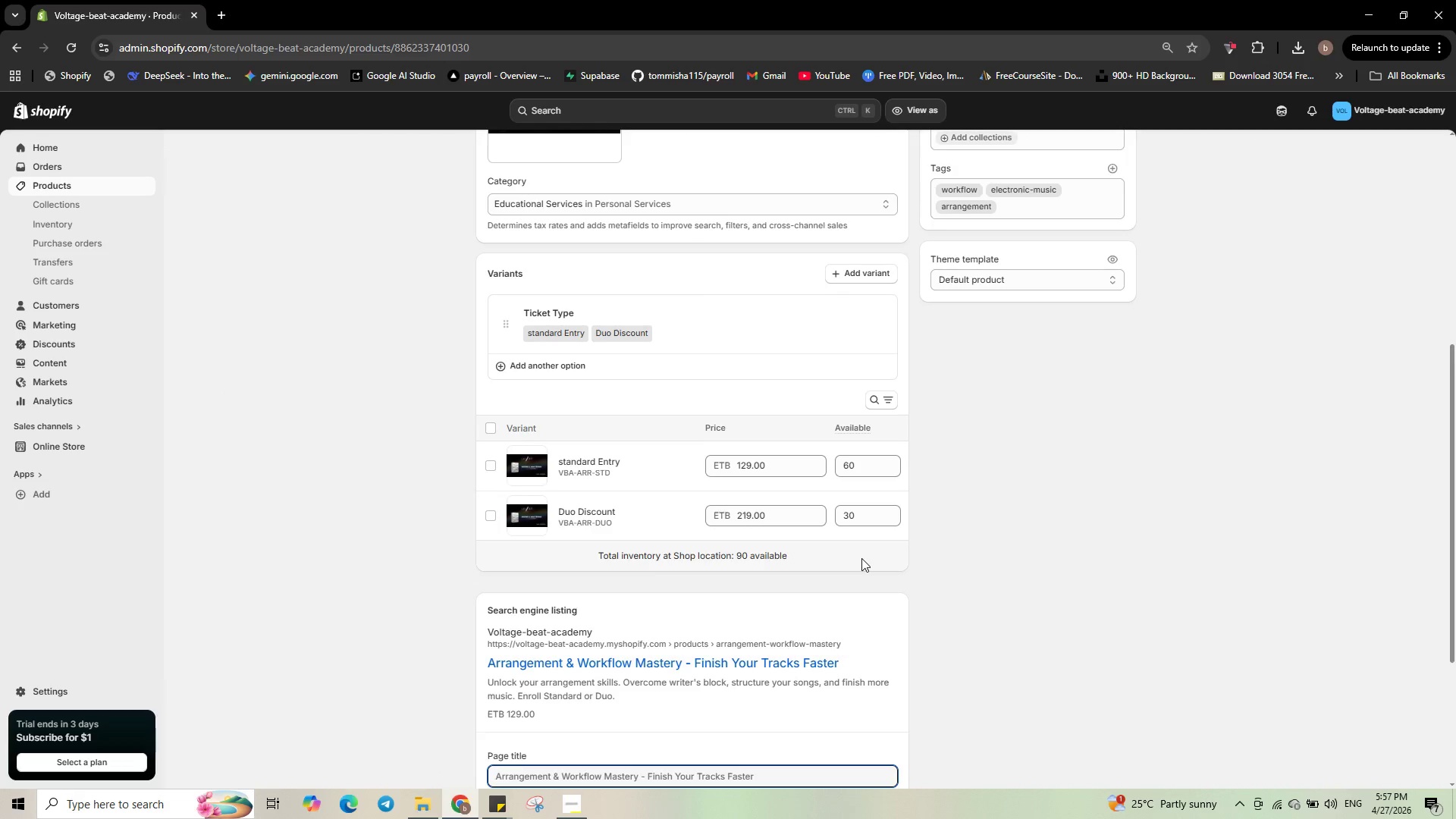 
scroll: coordinate [861, 558], scroll_direction: down, amount: 11.0
 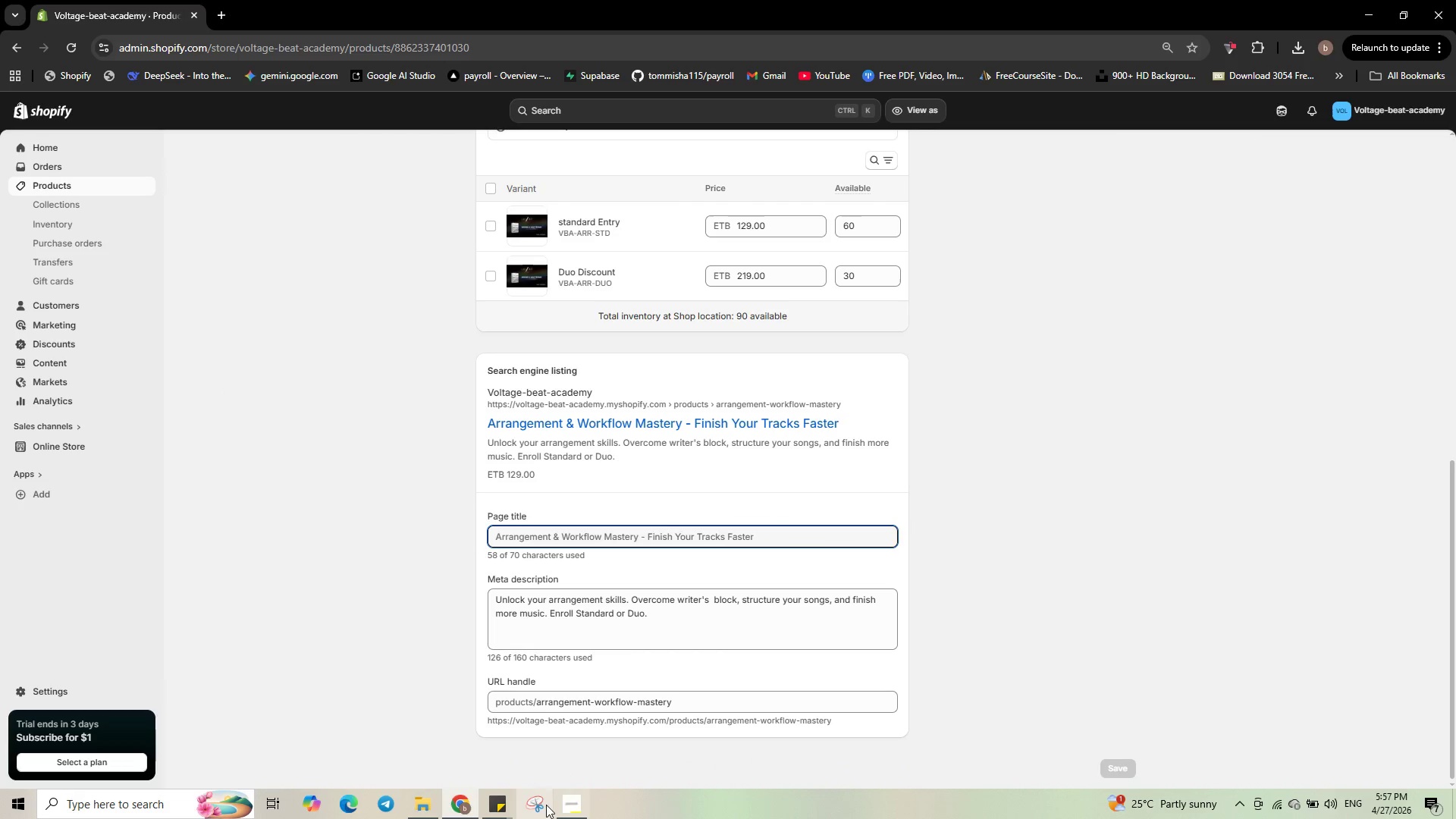 
left_click([541, 805])
 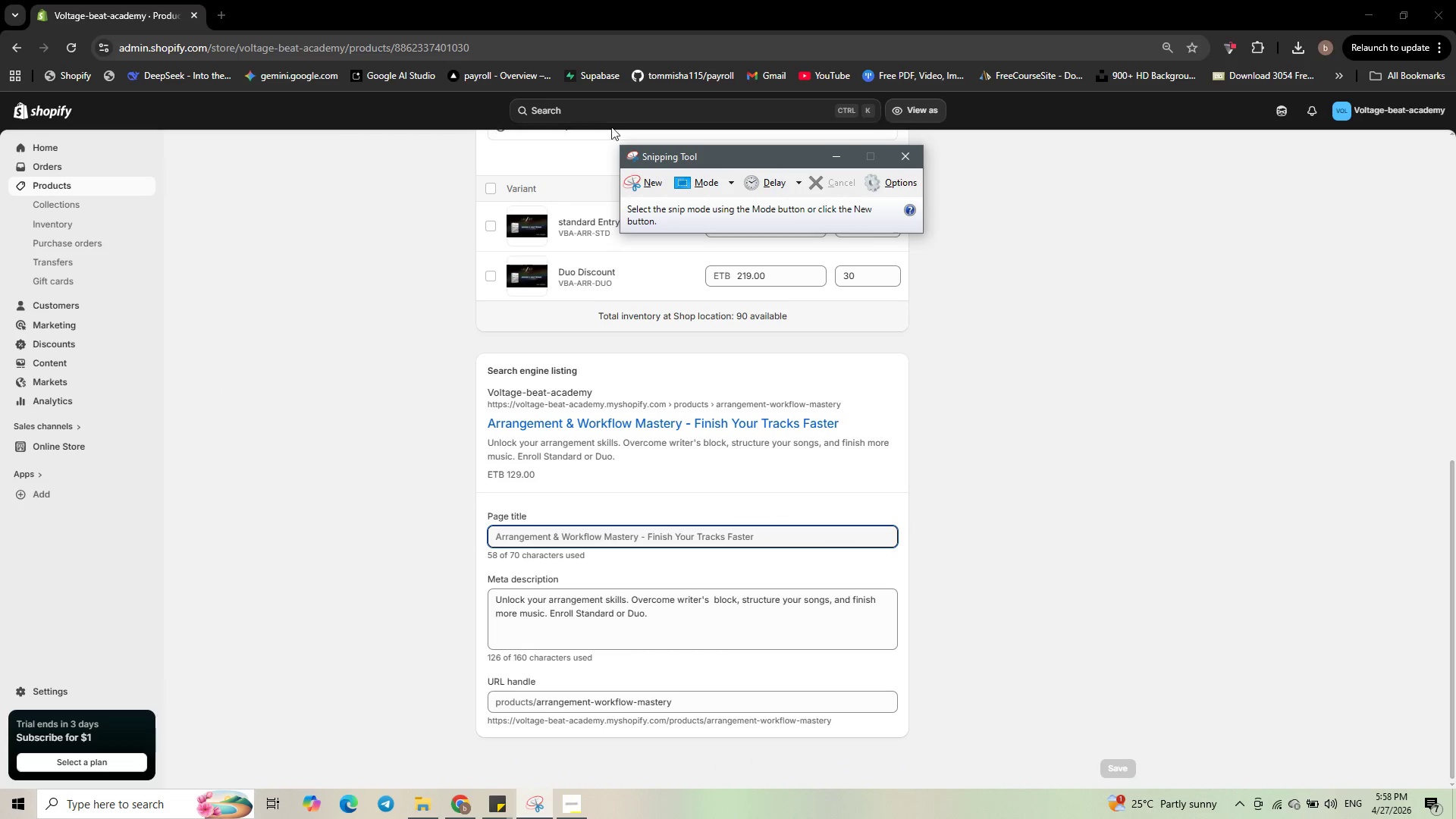 
left_click([634, 180])
 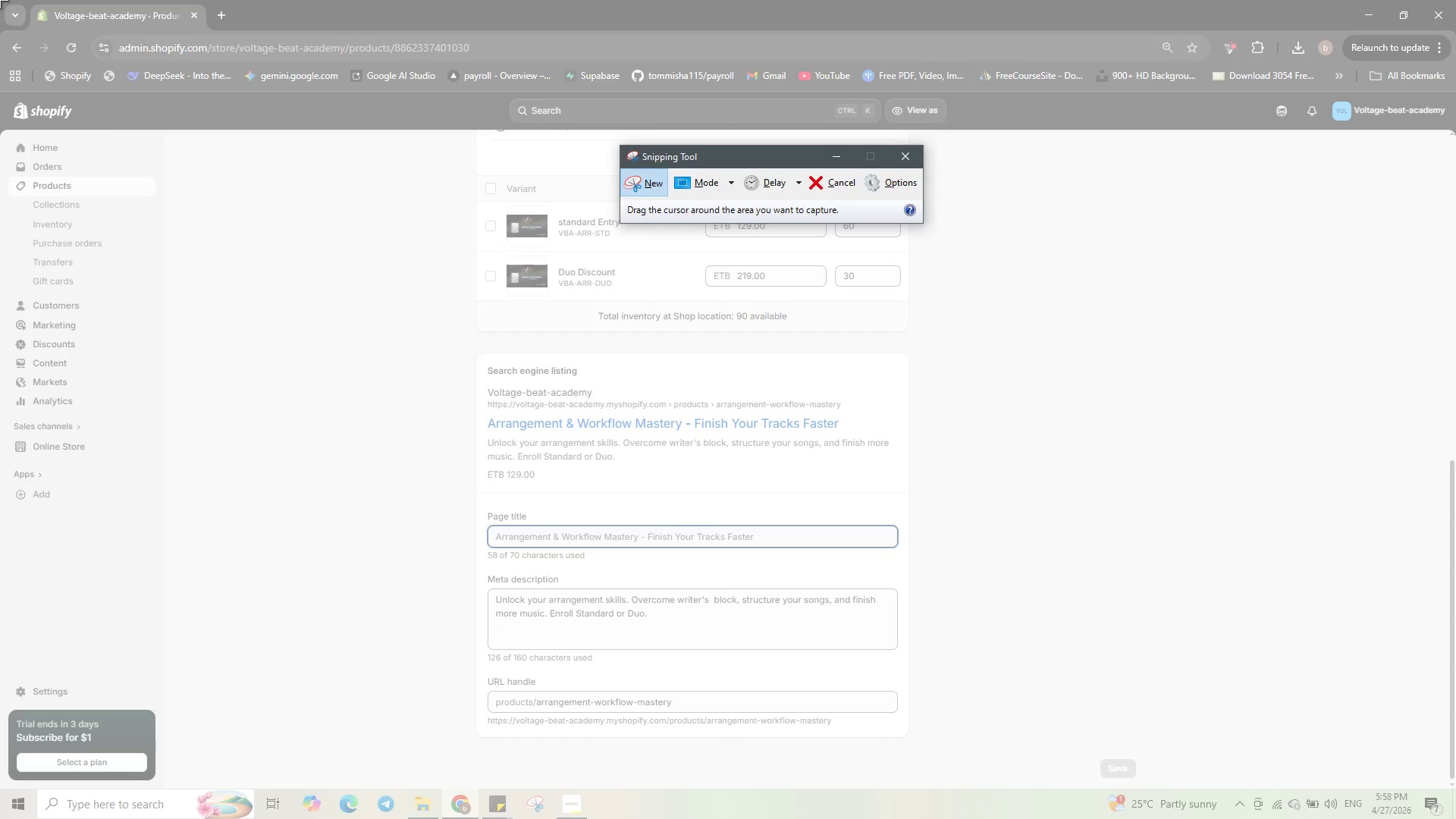 
left_click_drag(start_coordinate=[0, 0], to_coordinate=[1455, 818])
 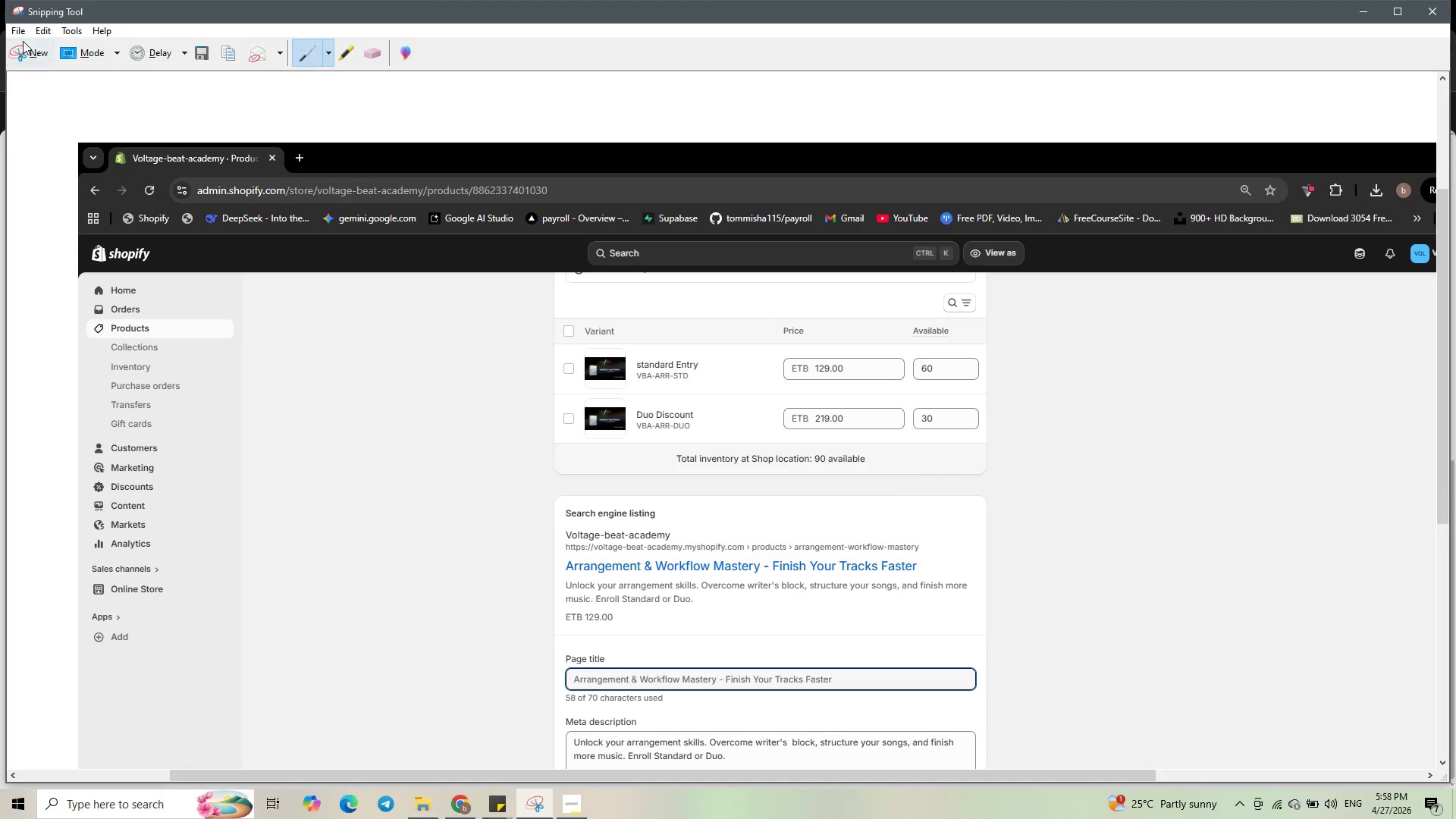 
left_click([16, 39])
 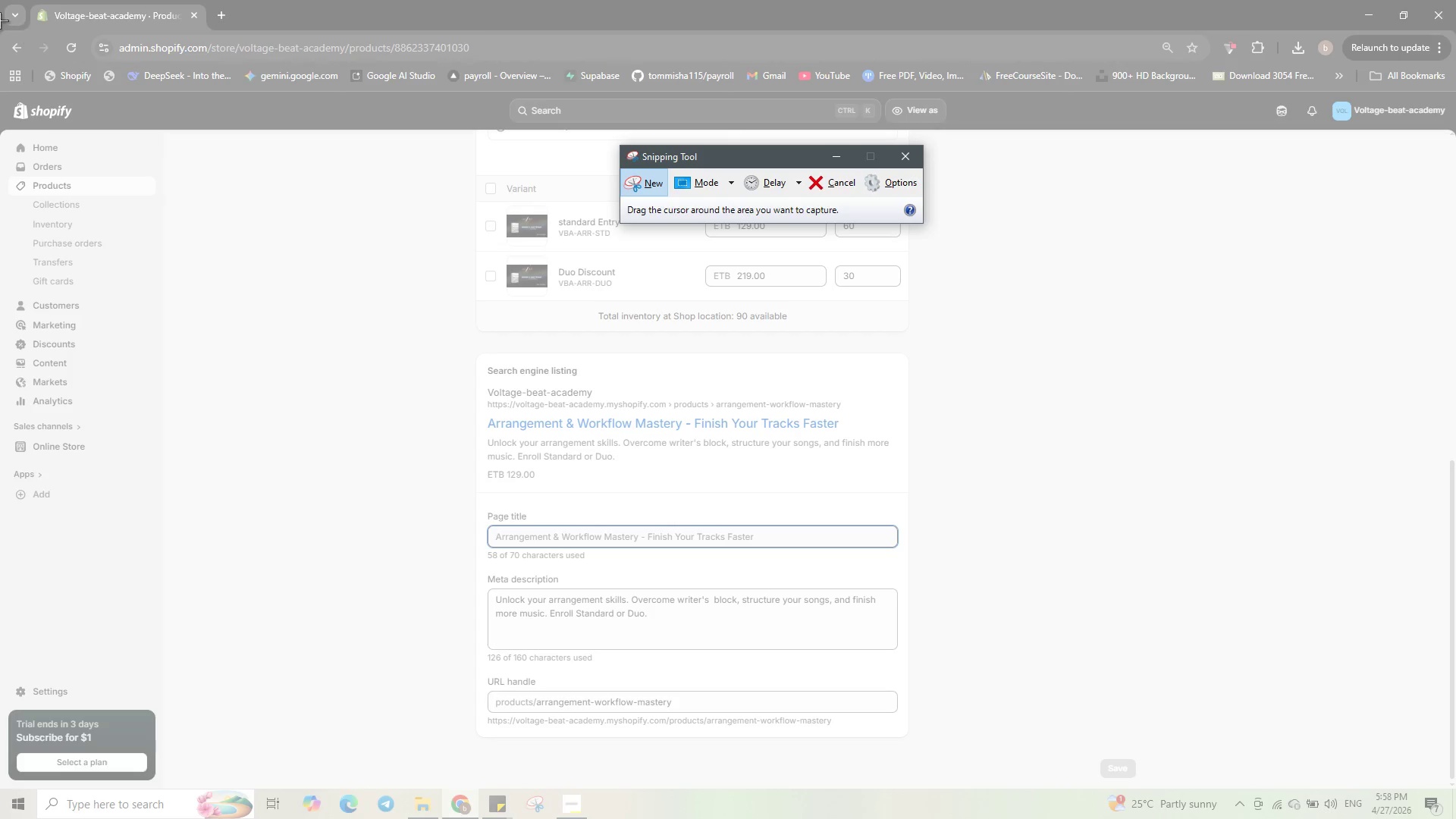 
left_click_drag(start_coordinate=[0, 0], to_coordinate=[1455, 818])
 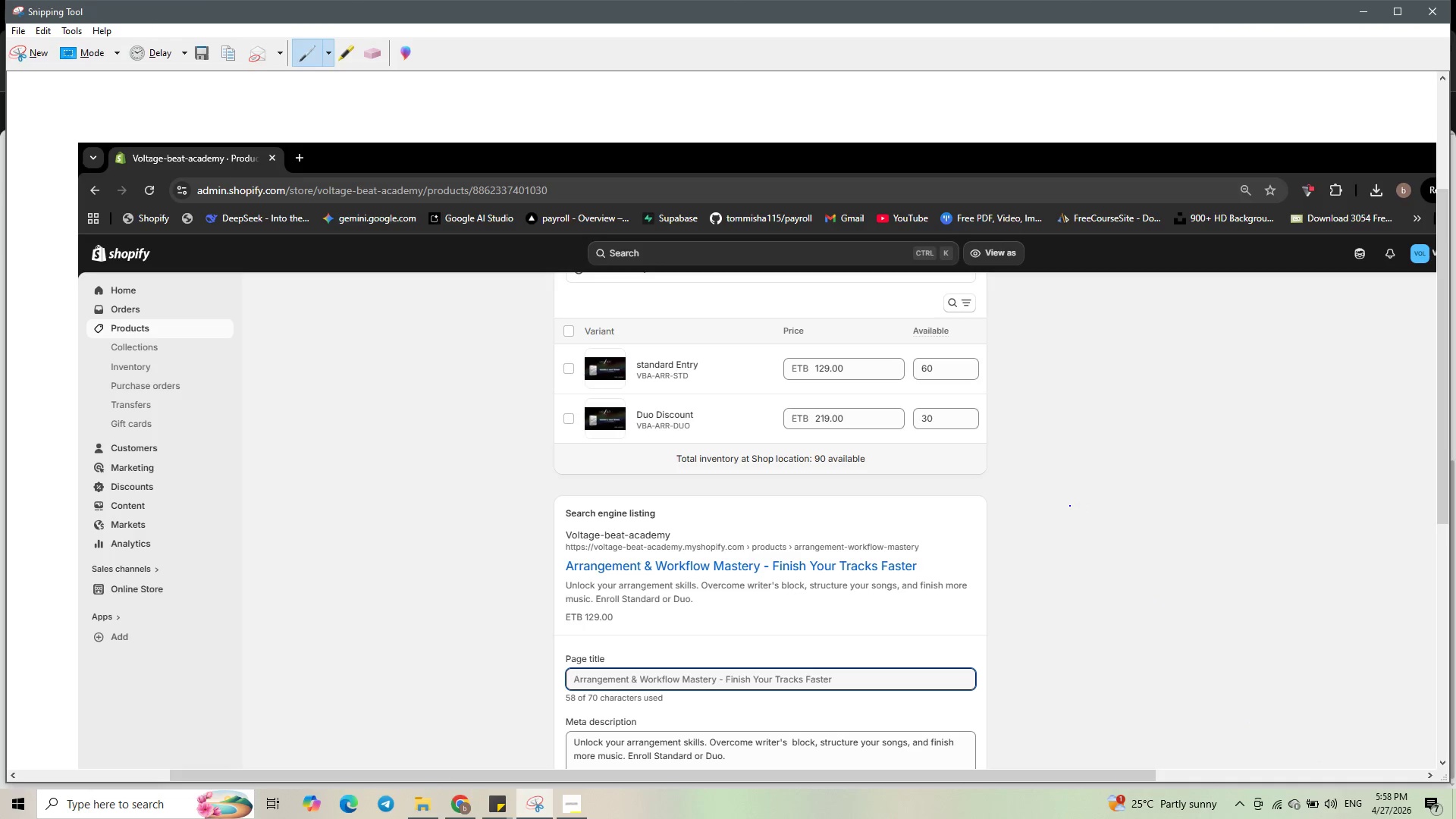 
key(Control+ControlLeft)
 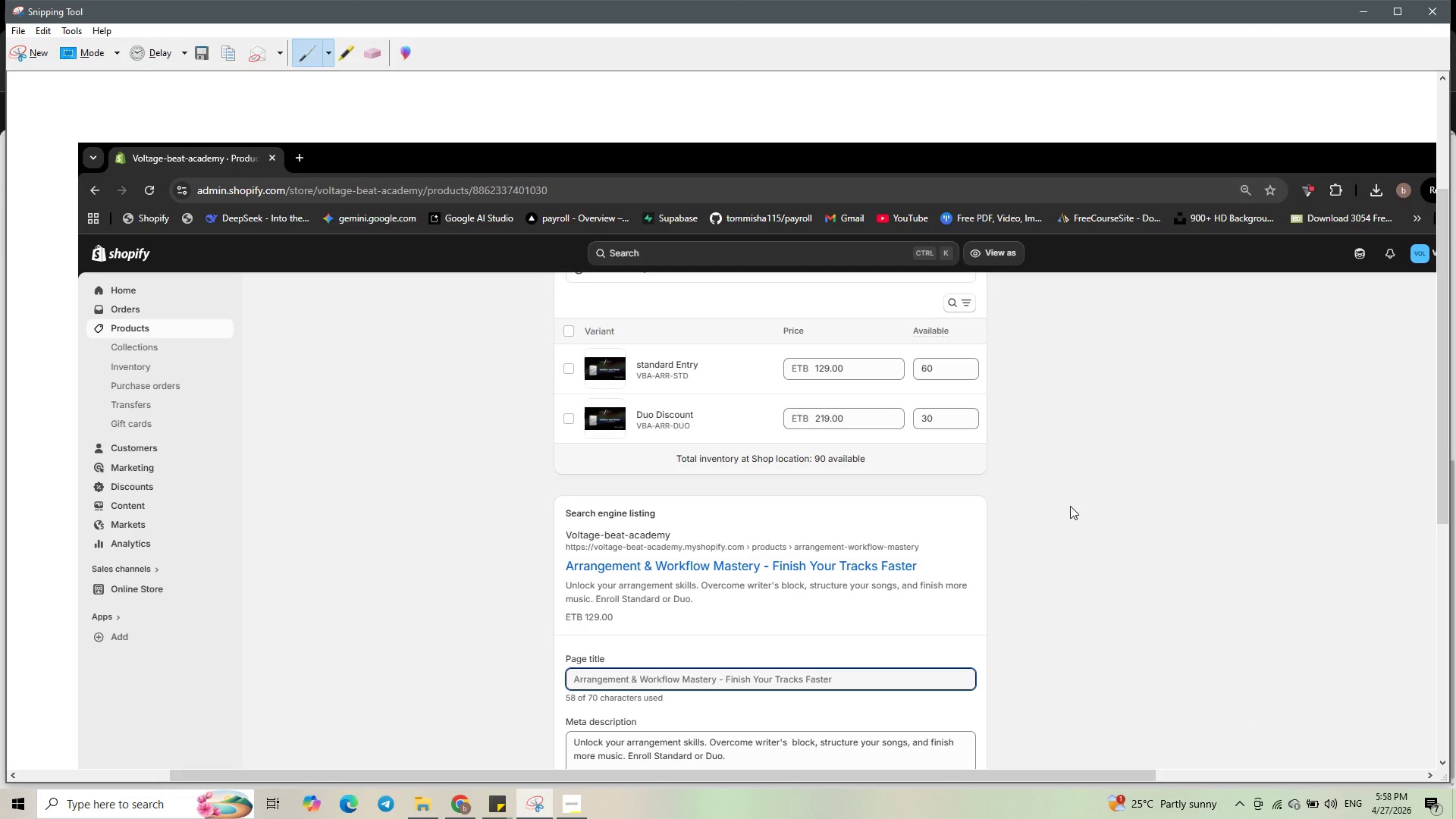 
key(Control+S)
 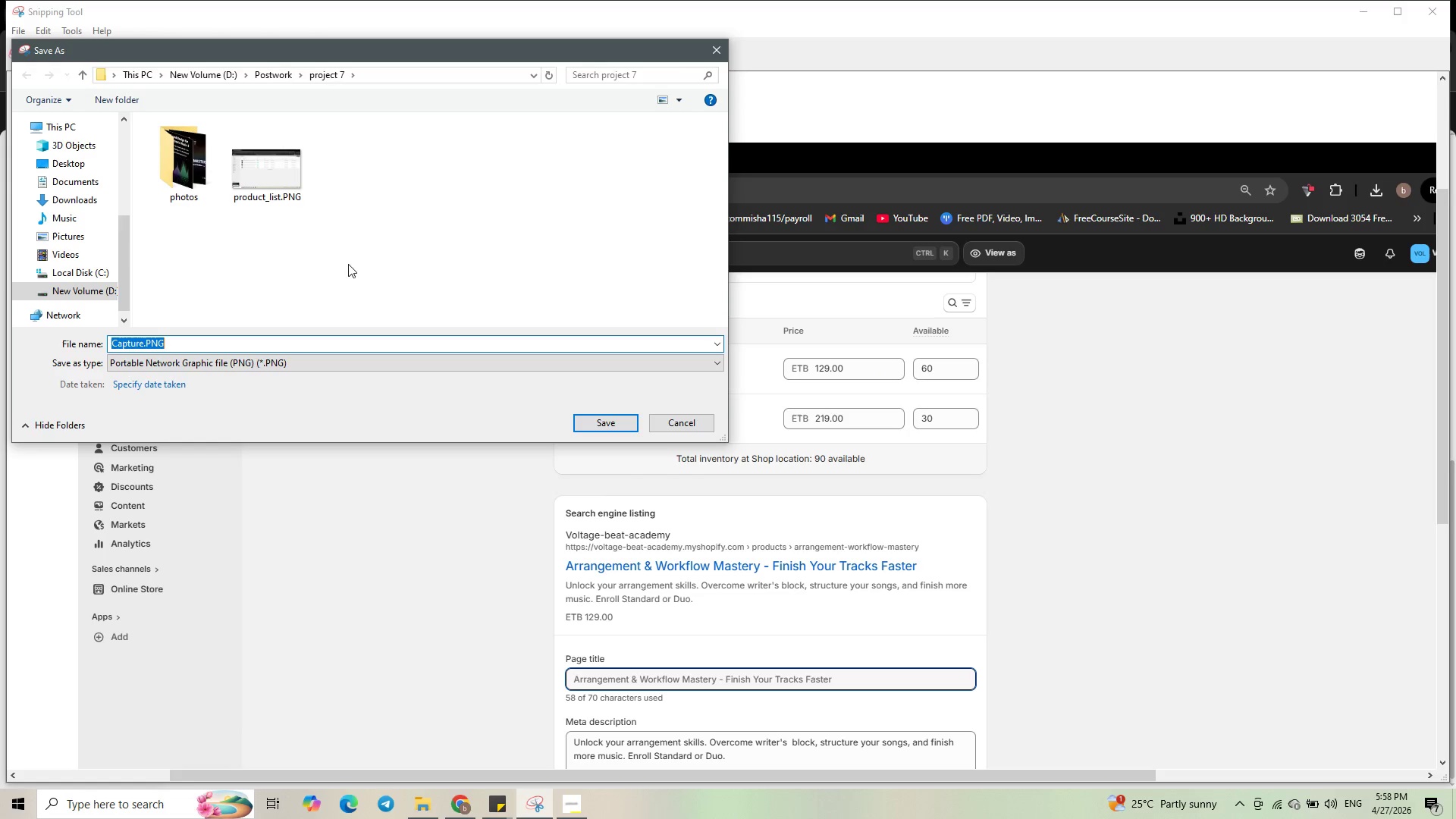 
wait(5.03)
 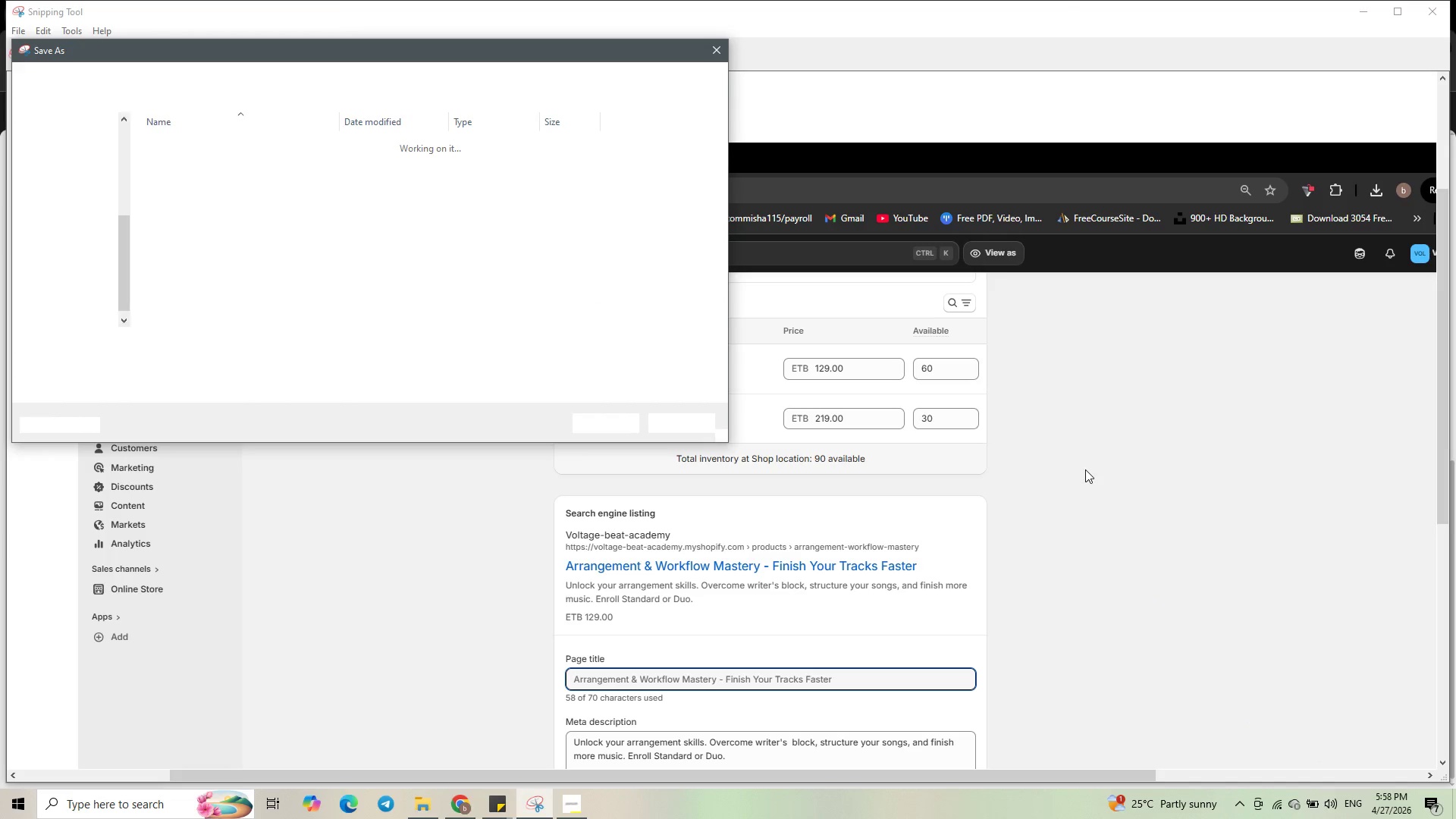 
left_click([143, 343])
 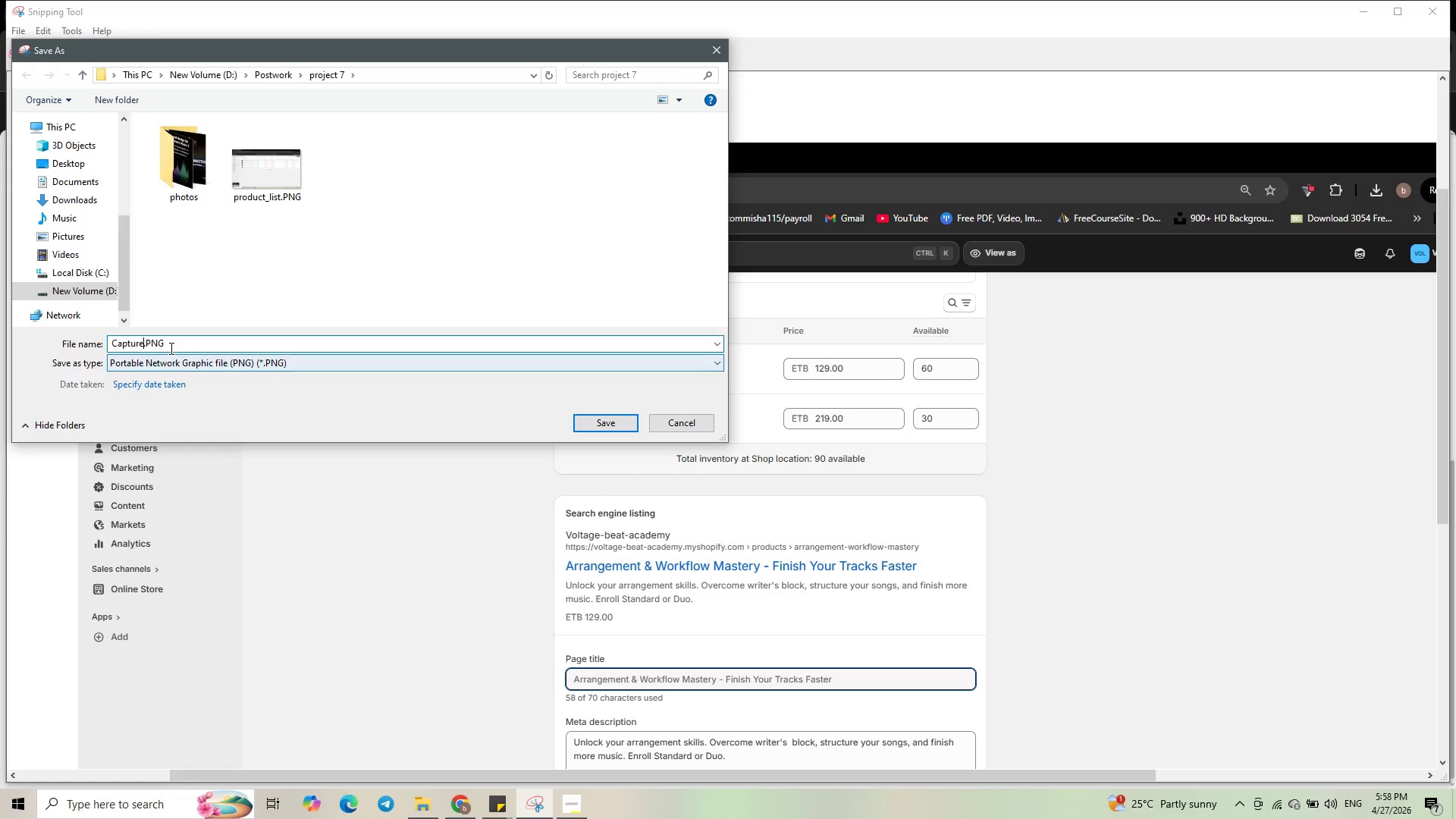 
hold_key(key=Backspace, duration=1.38)
 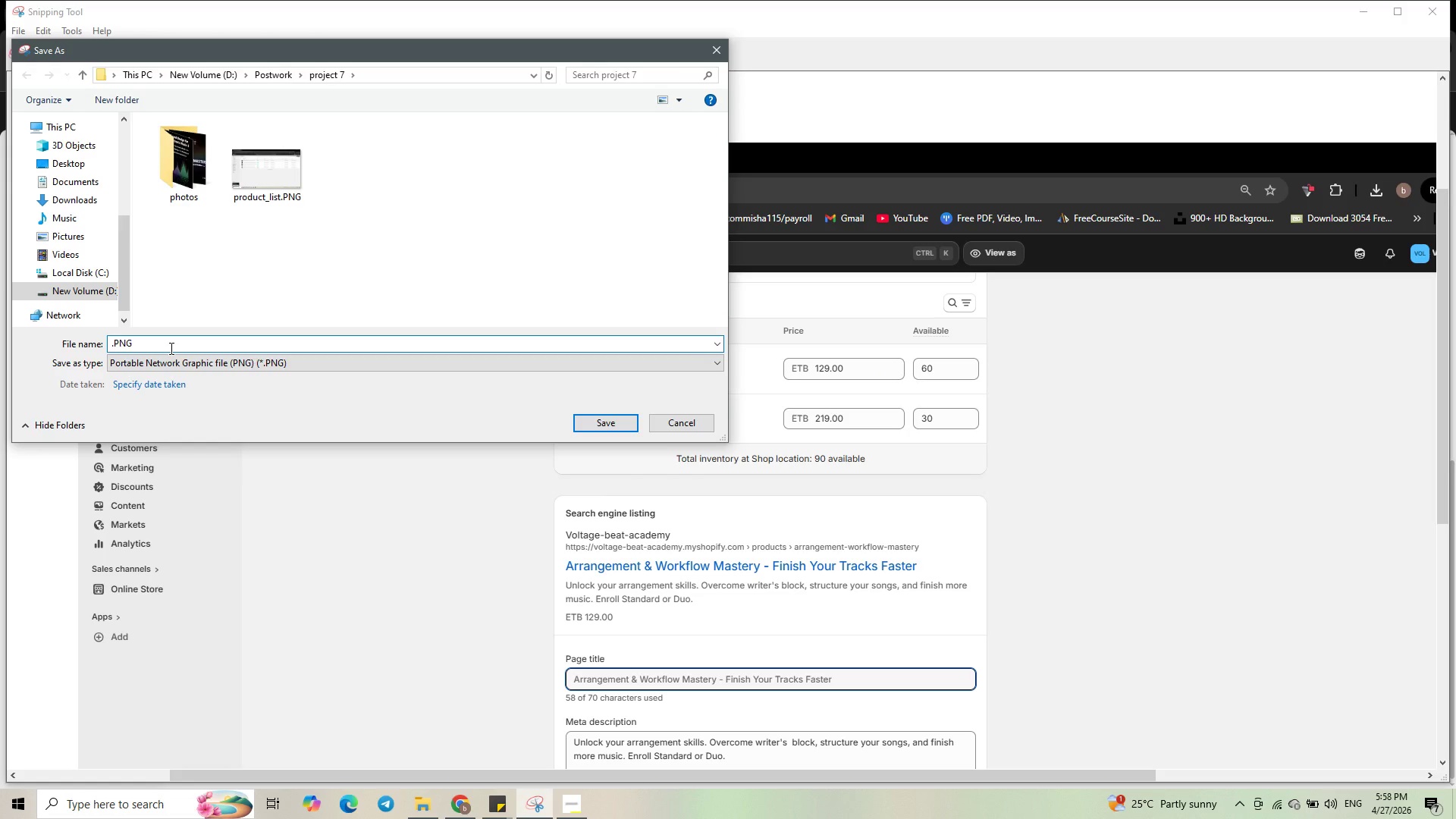 
type(seo)
 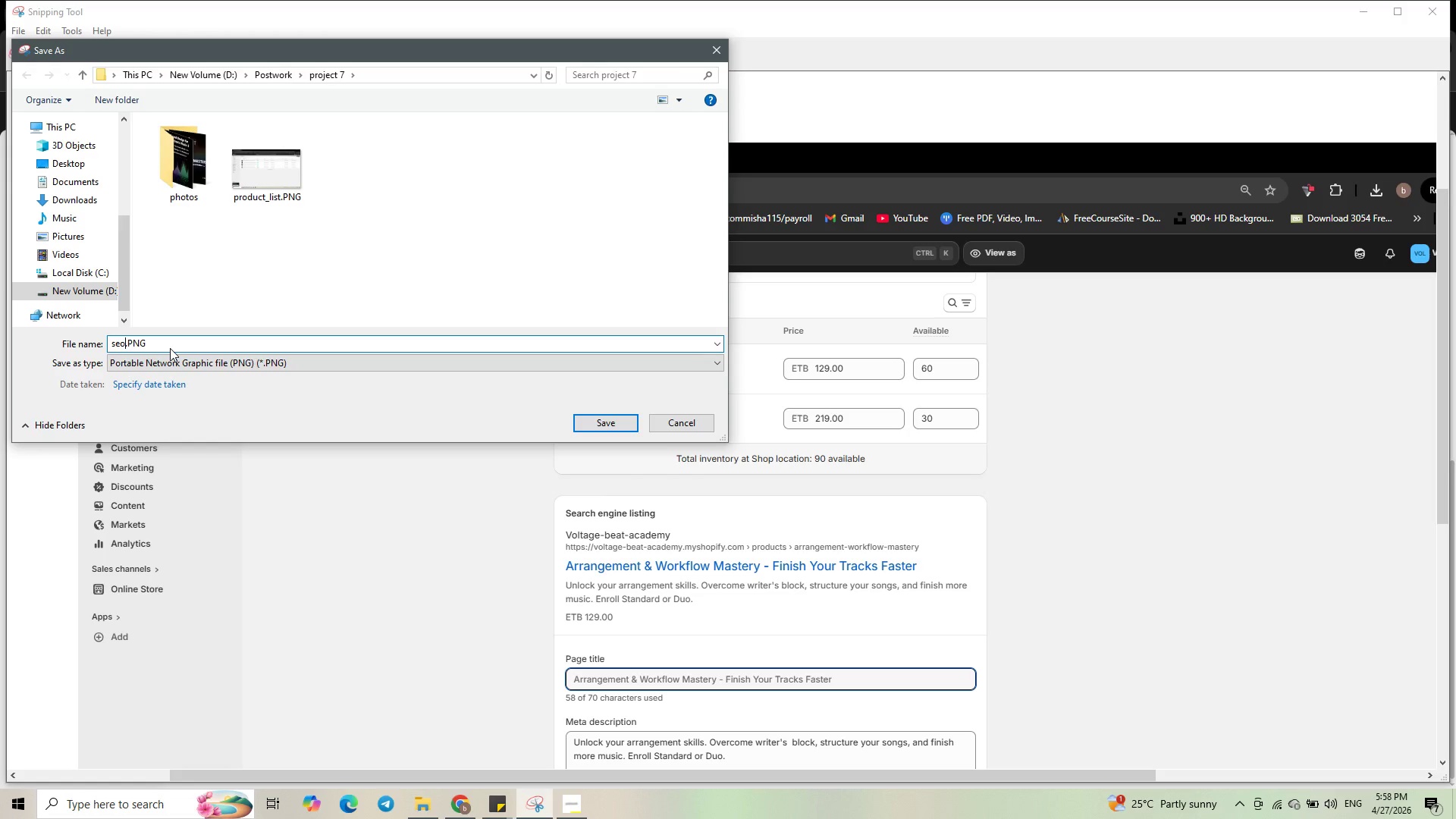 
type(_setto)
key(Backspace)
type(ings1)
 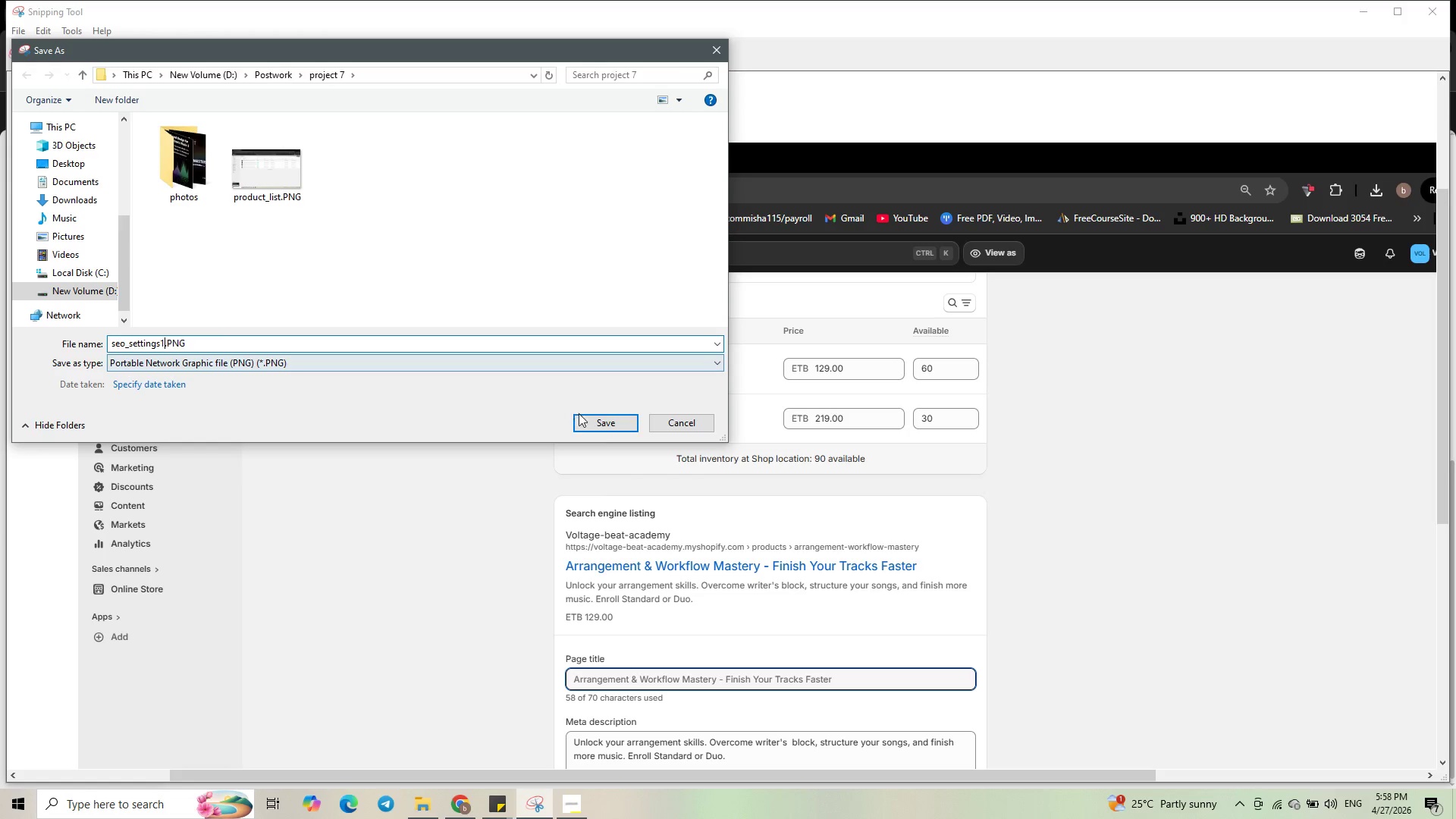 
left_click([607, 427])
 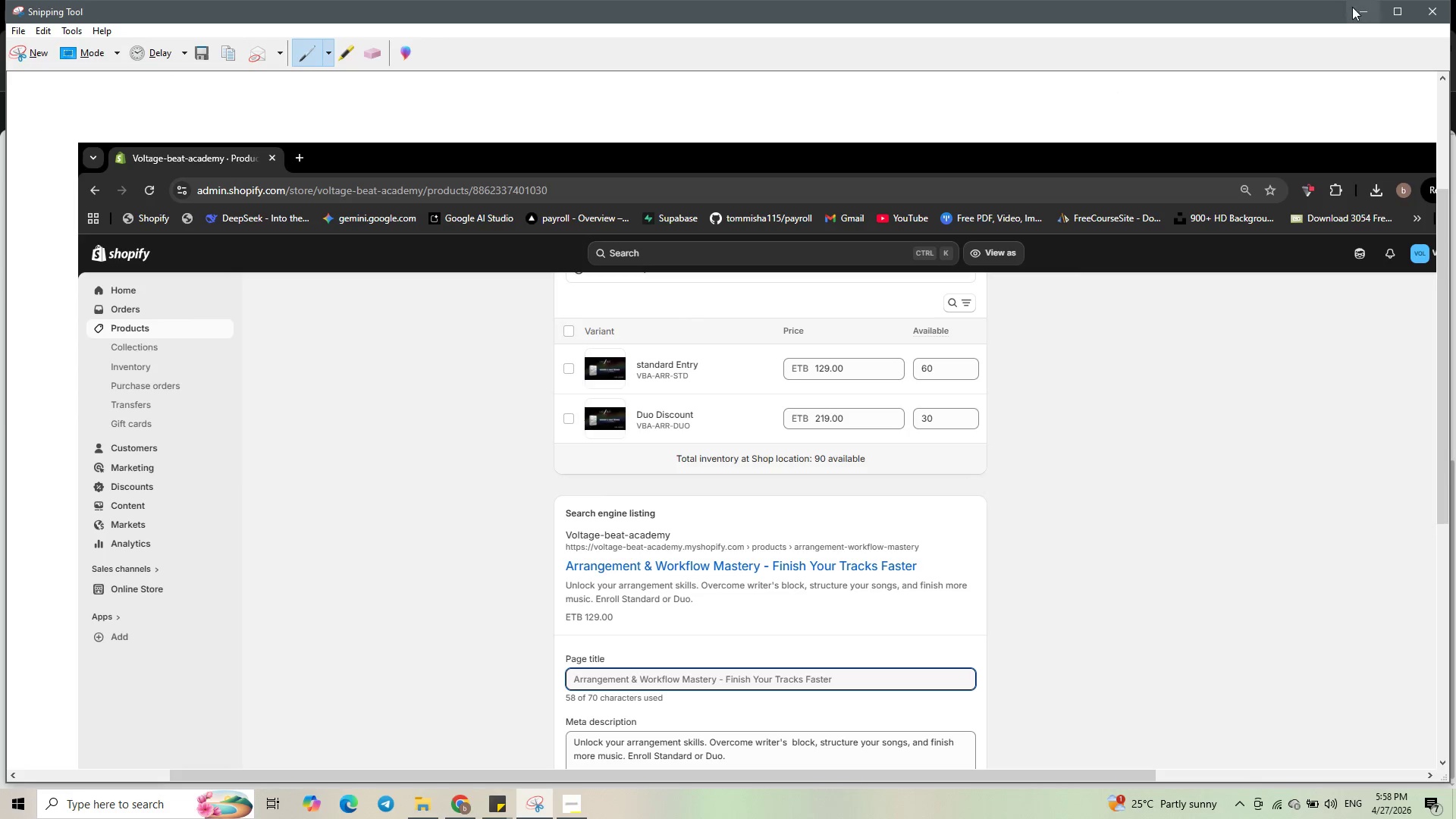 
left_click([1357, 10])
 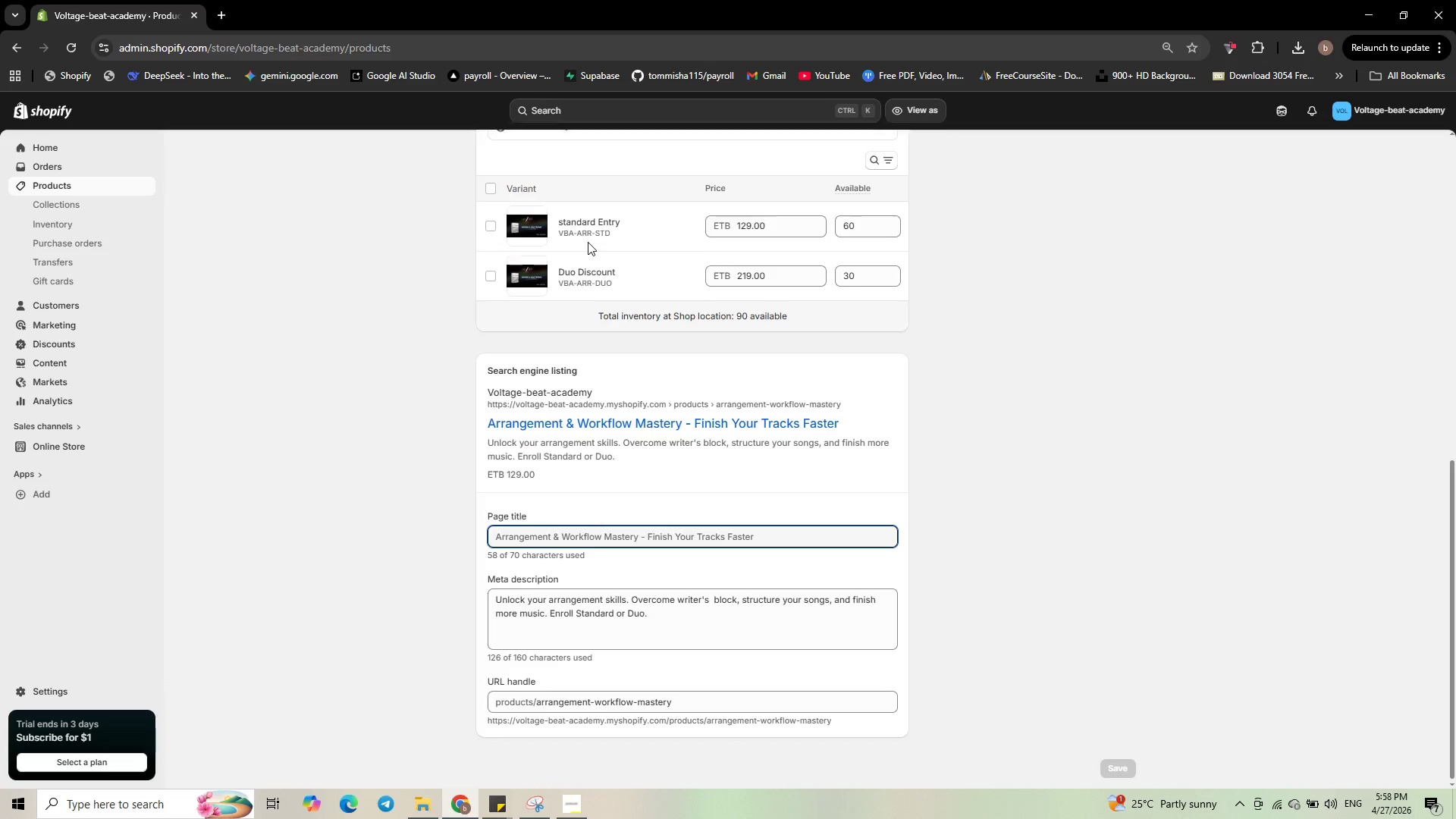 
wait(6.3)
 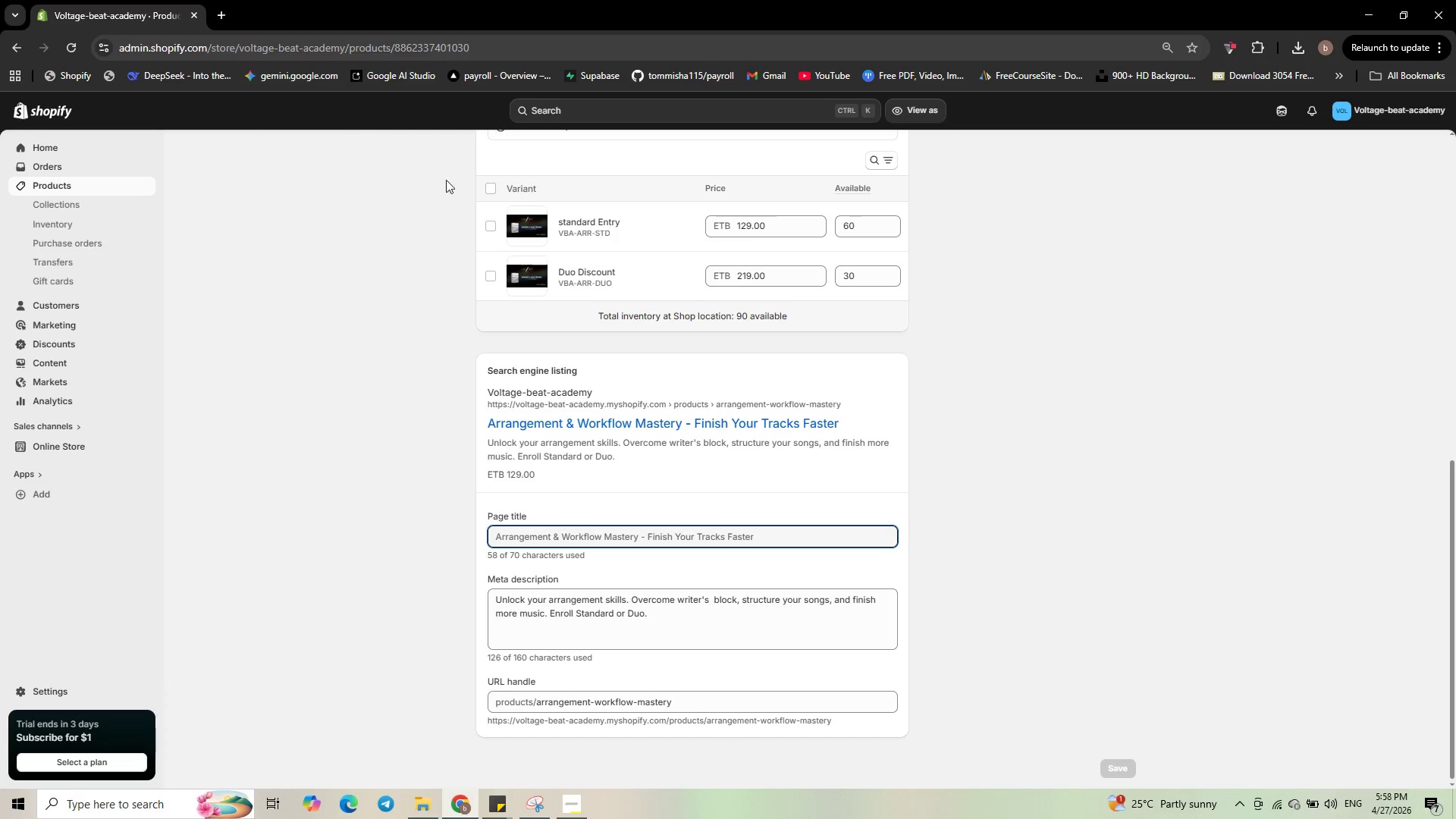 
left_click([444, 285])
 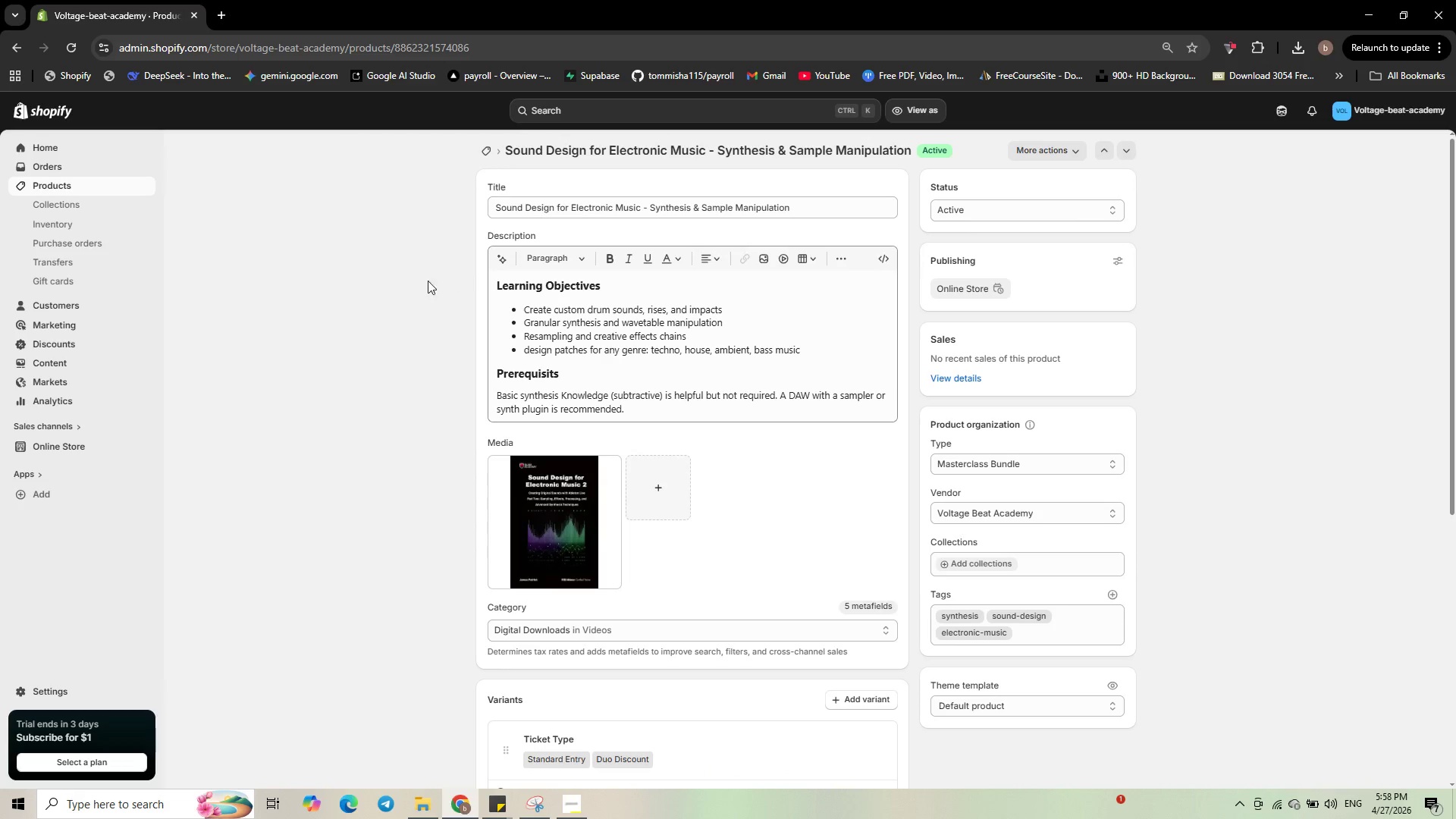 
scroll: coordinate [603, 344], scroll_direction: down, amount: 11.0
 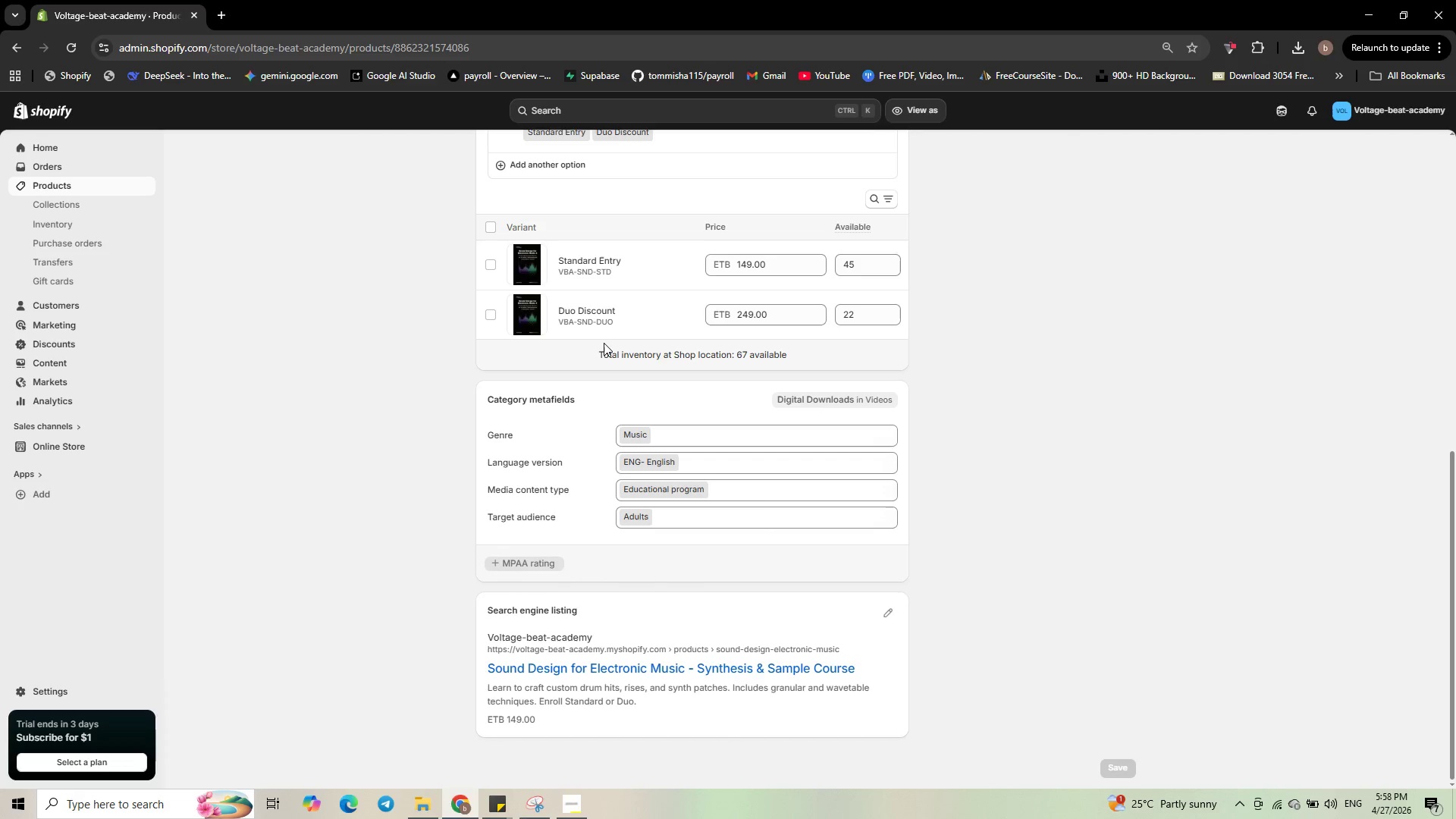 
wait(10.46)
 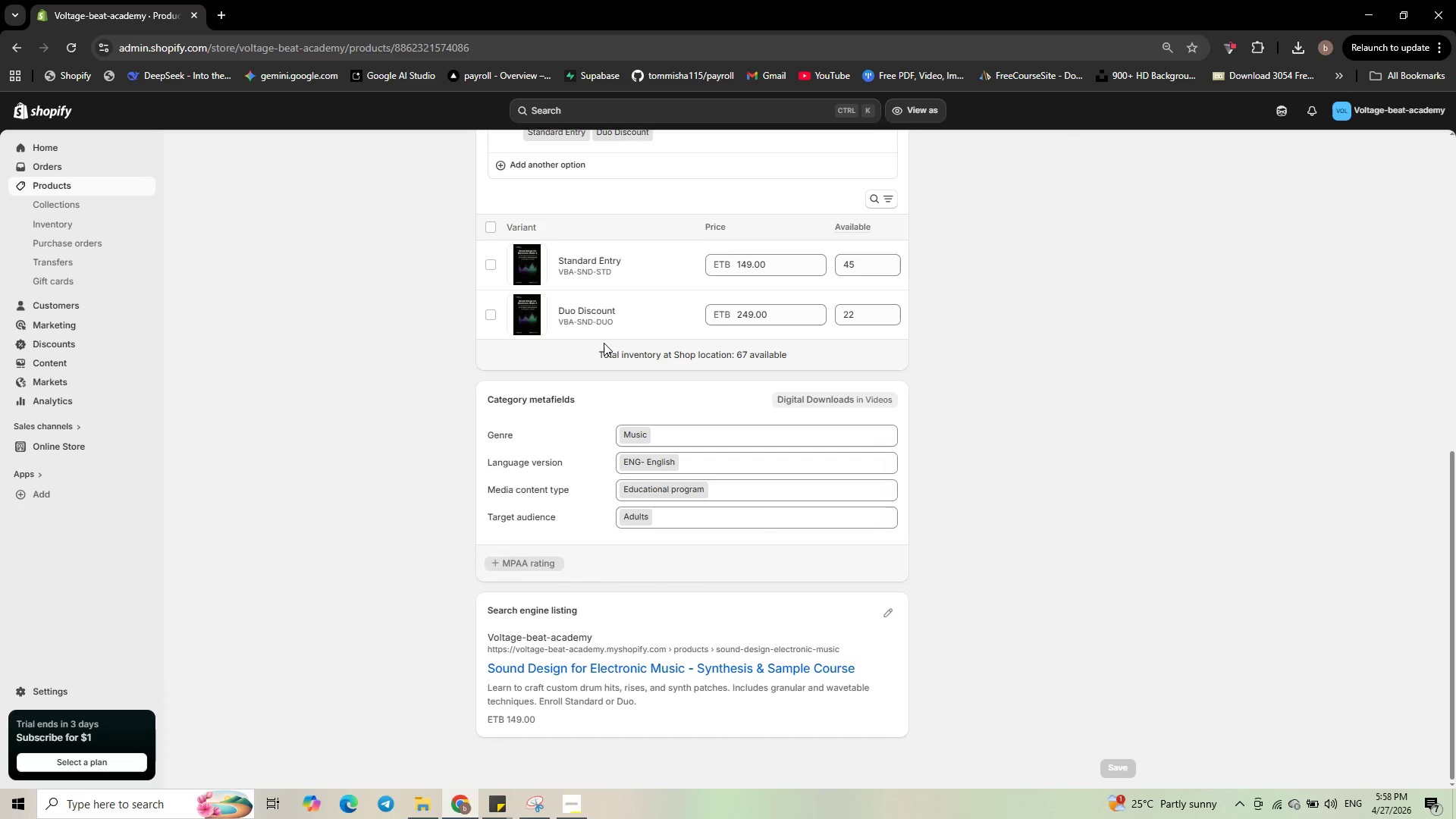 
left_click([579, 807])